 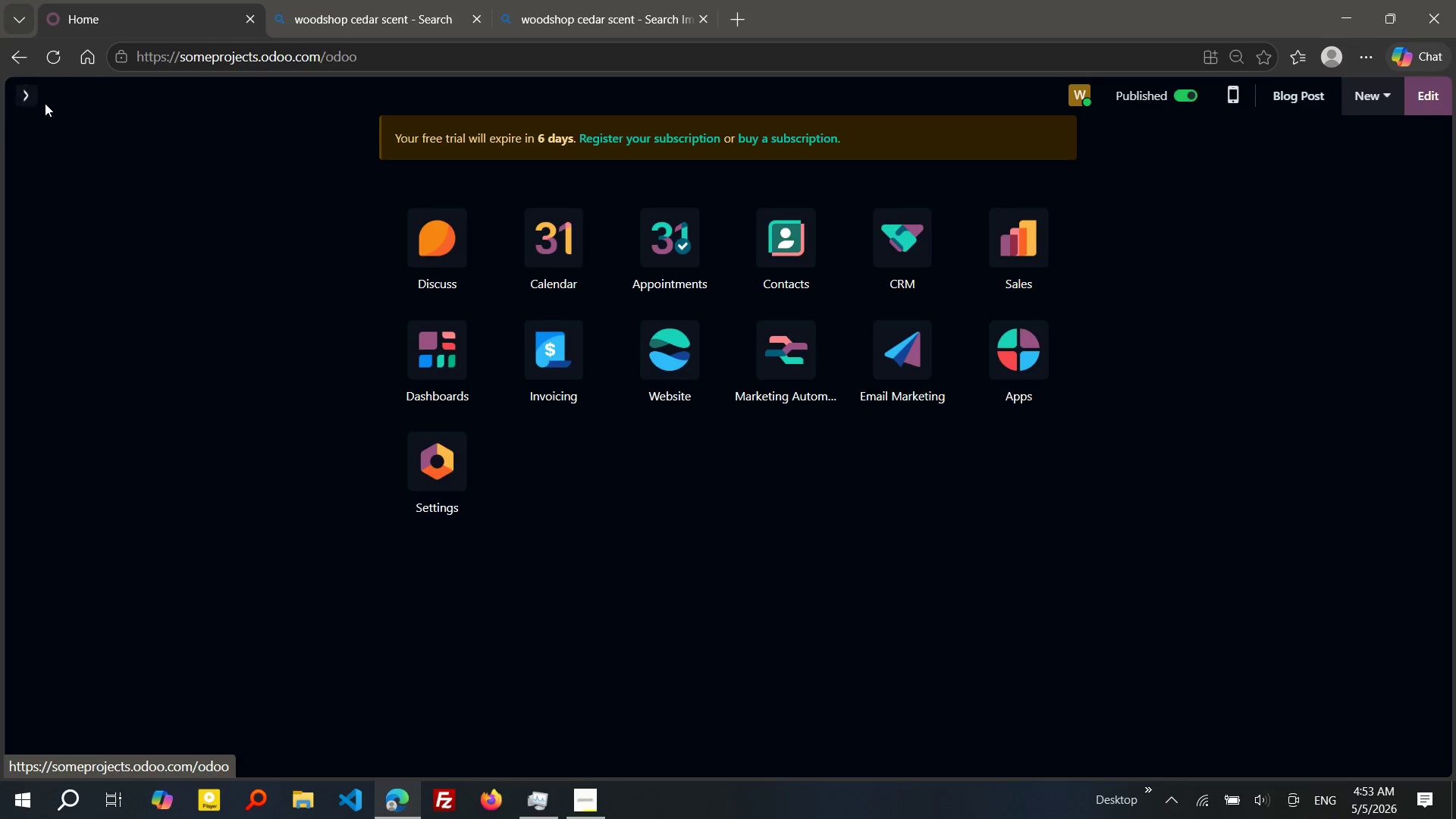 
left_click([481, 16])
 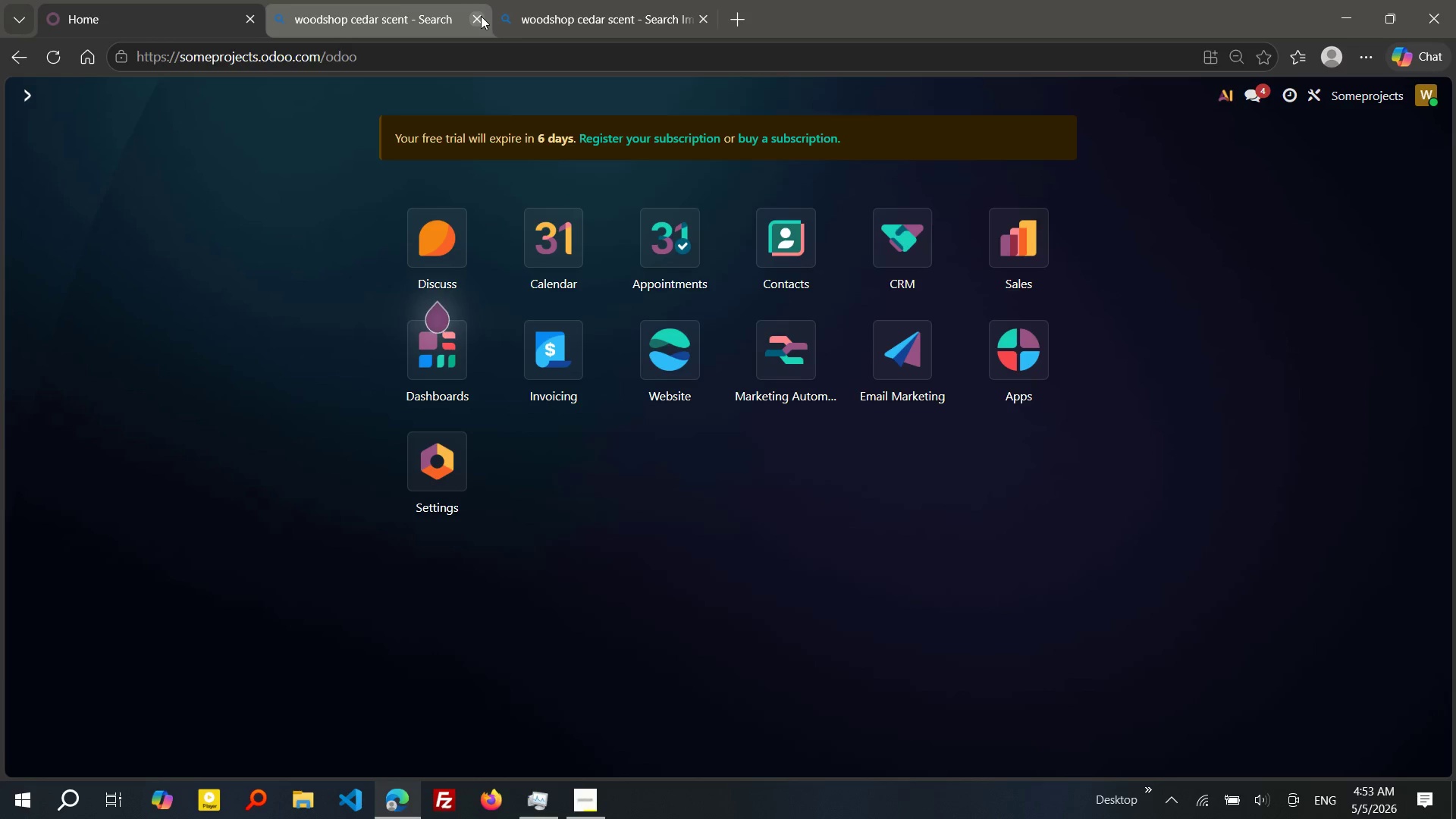 
left_click([481, 16])
 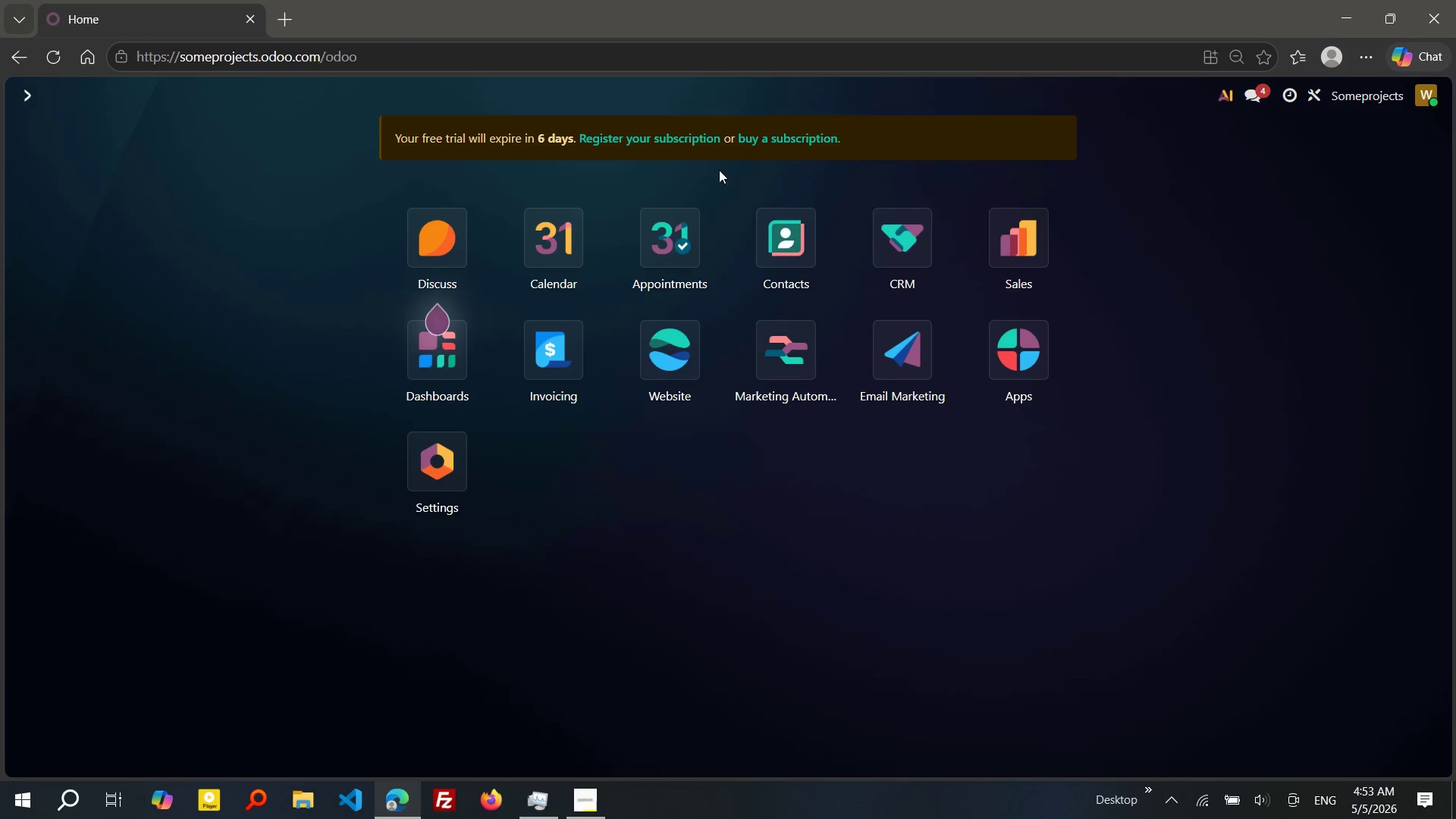 
left_click([1051, 249])
 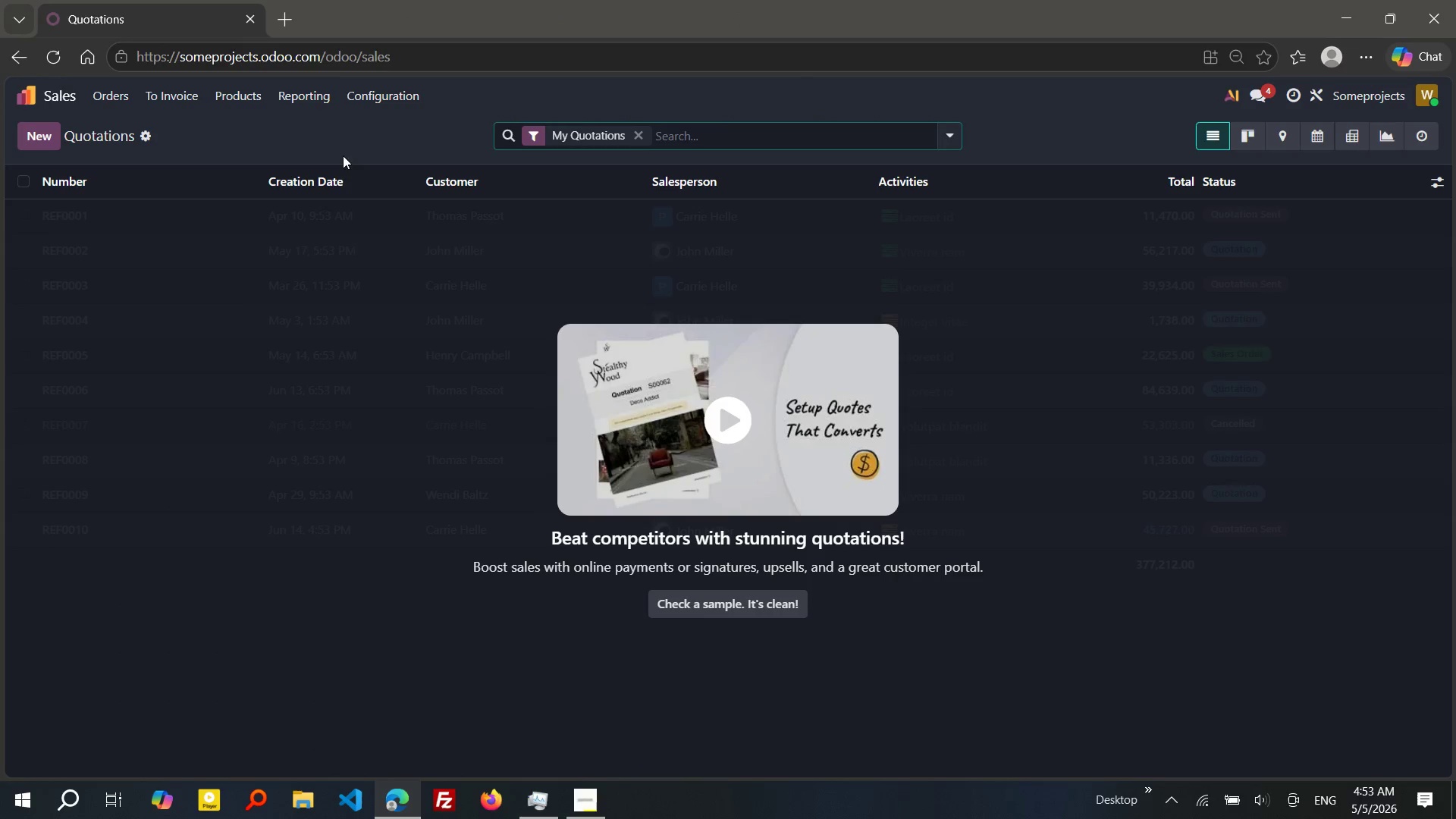 
left_click([219, 93])
 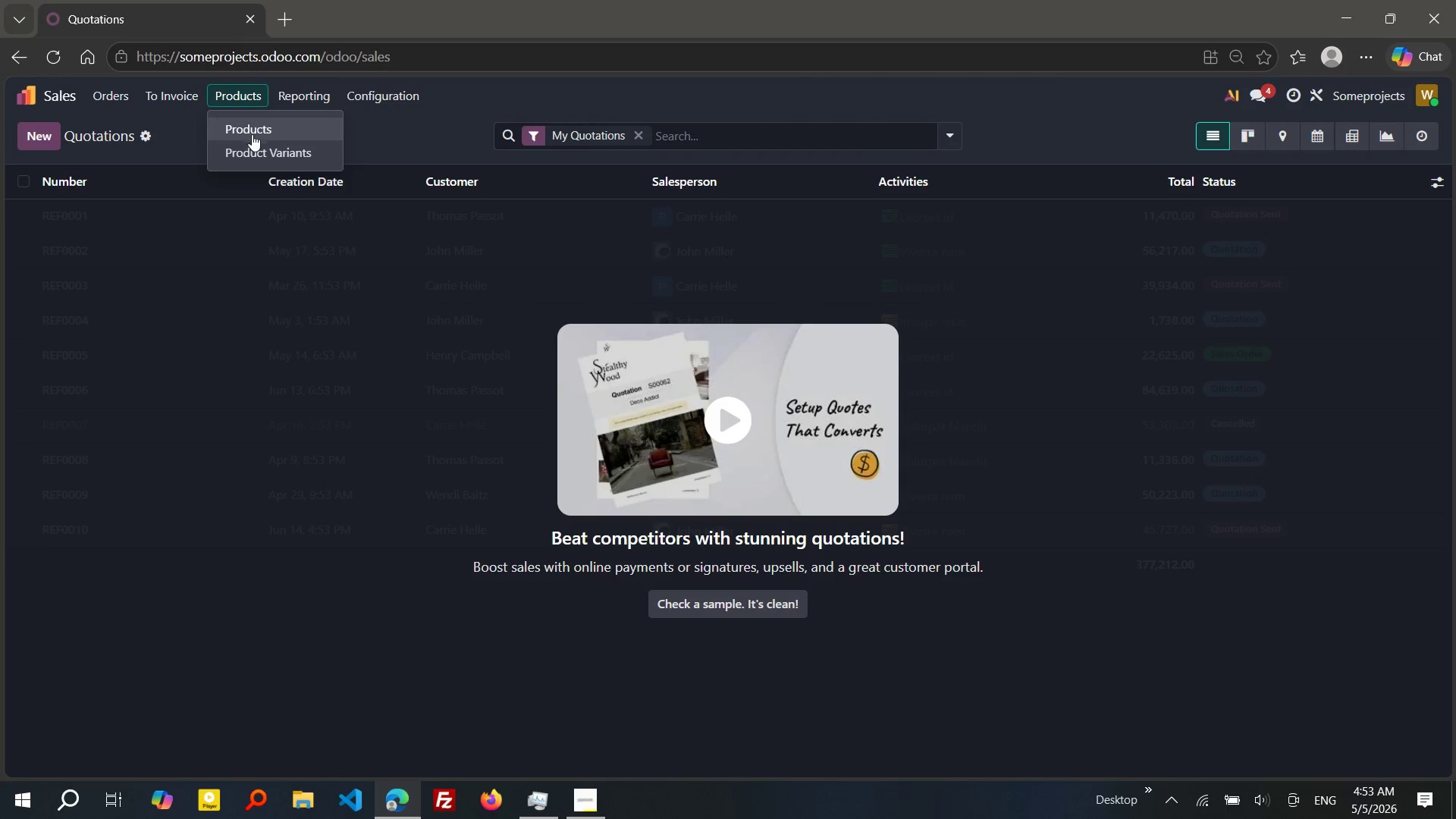 
left_click([252, 135])
 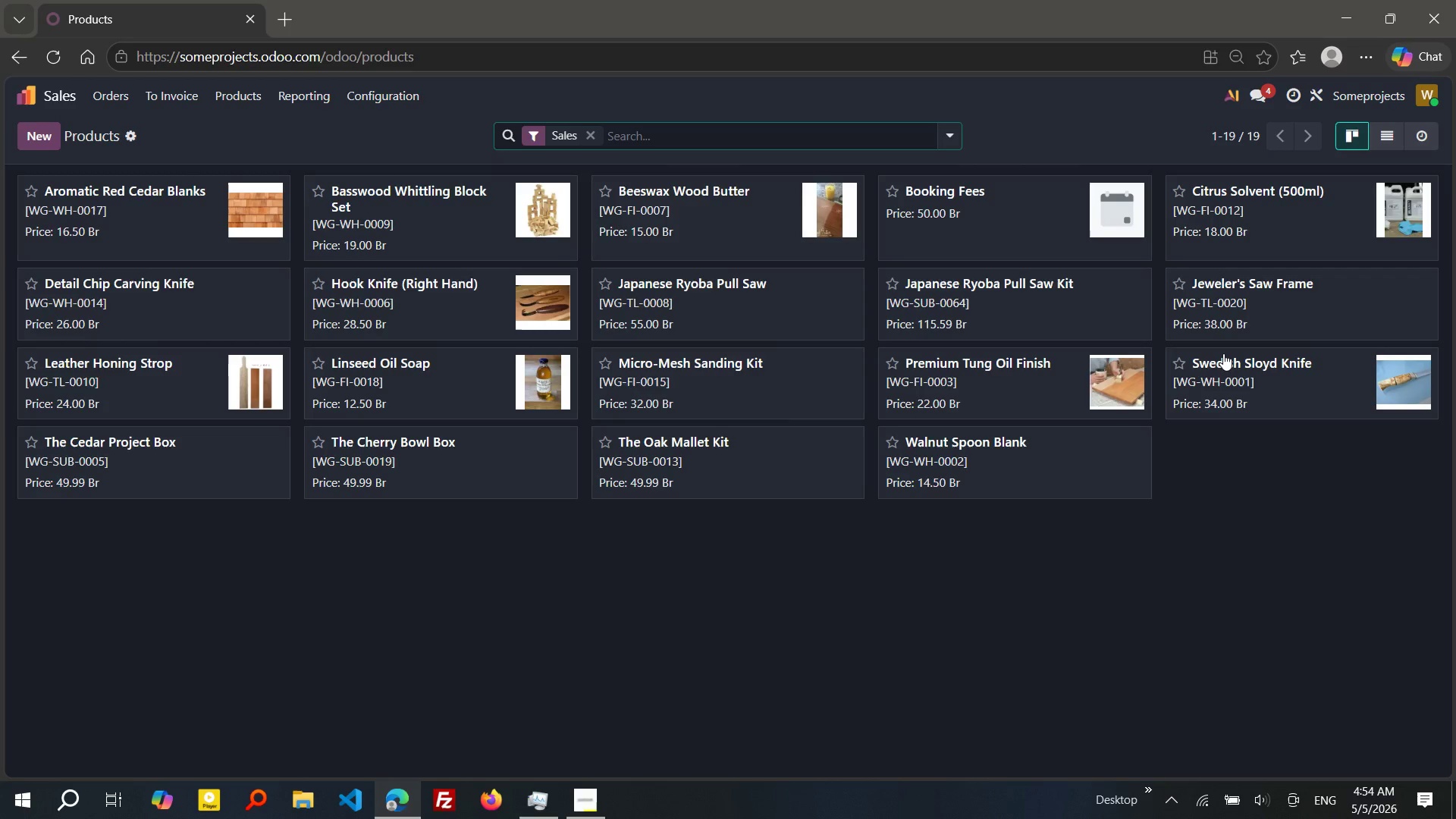 
wait(59.75)
 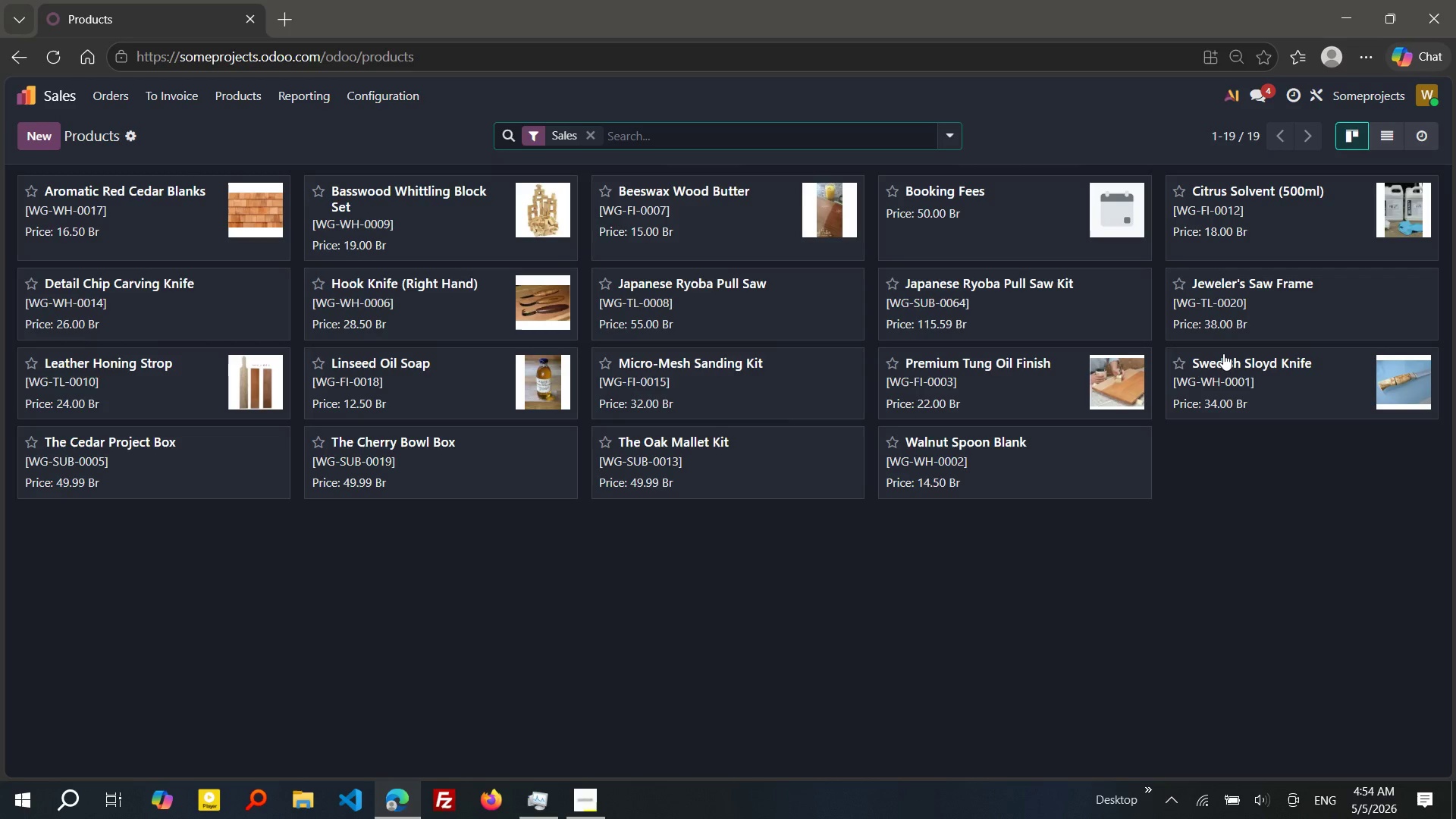 
left_click([57, 100])
 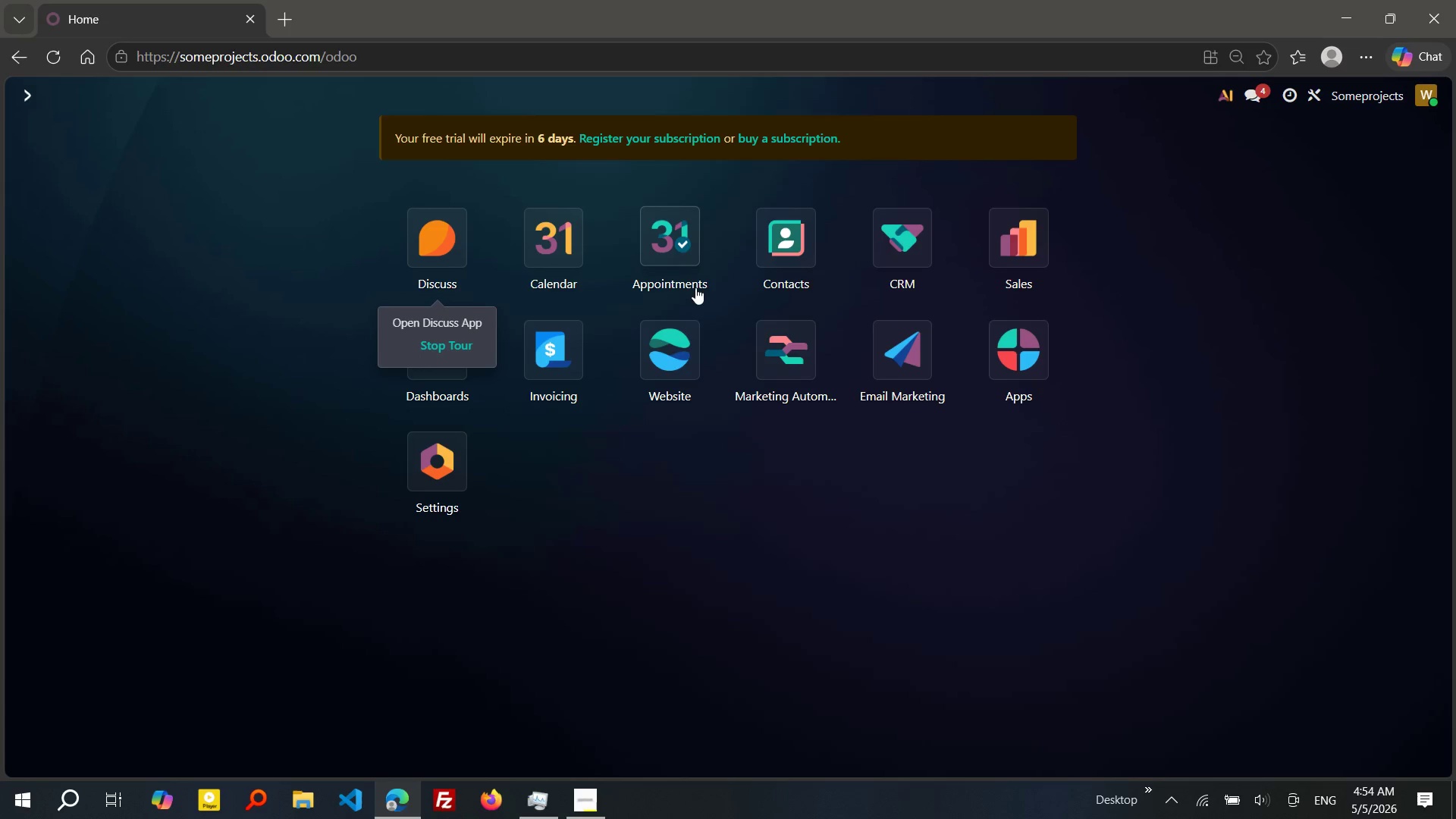 
left_click([695, 335])
 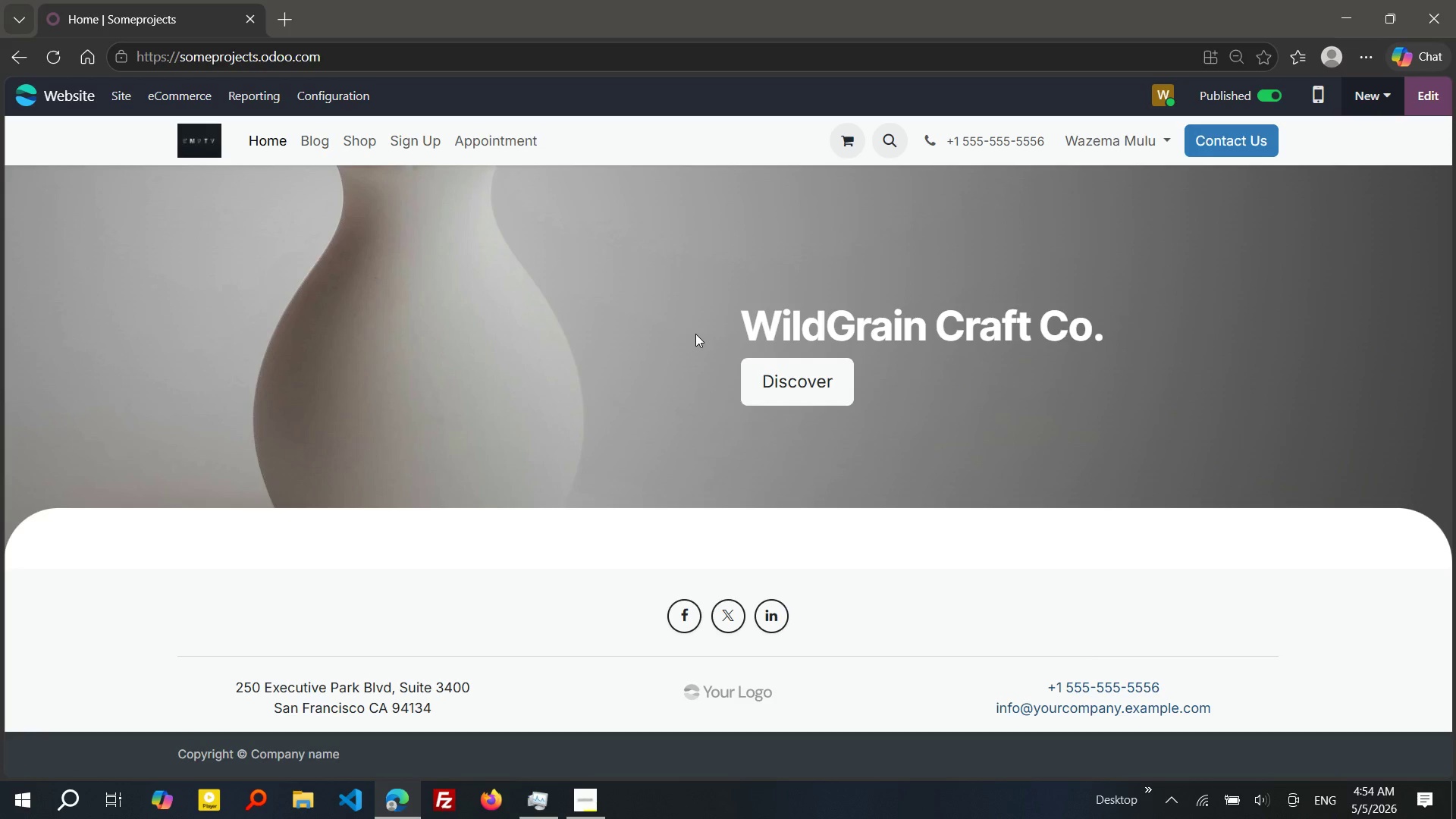 
left_click([811, 366])
 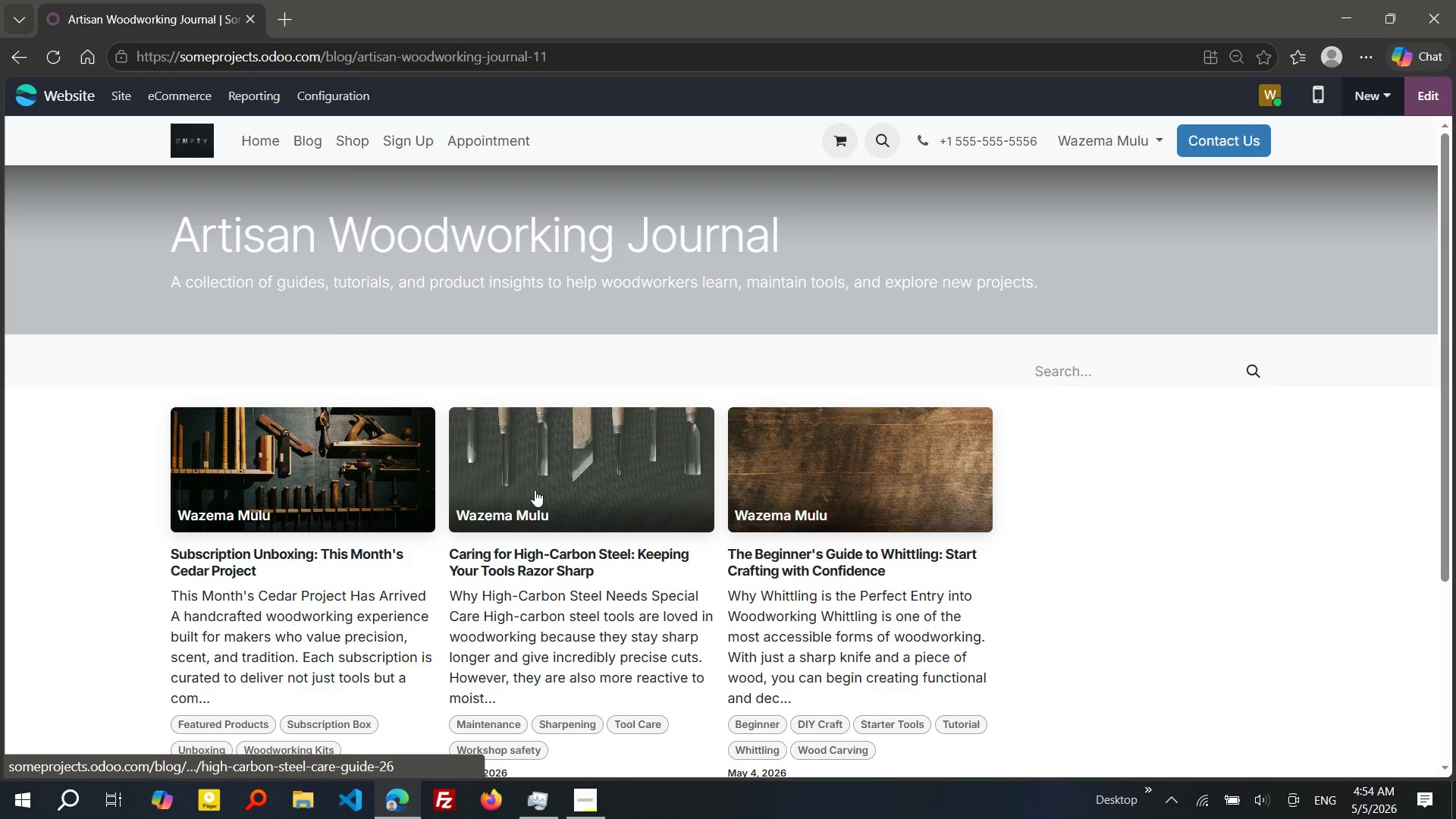 
left_click([322, 500])
 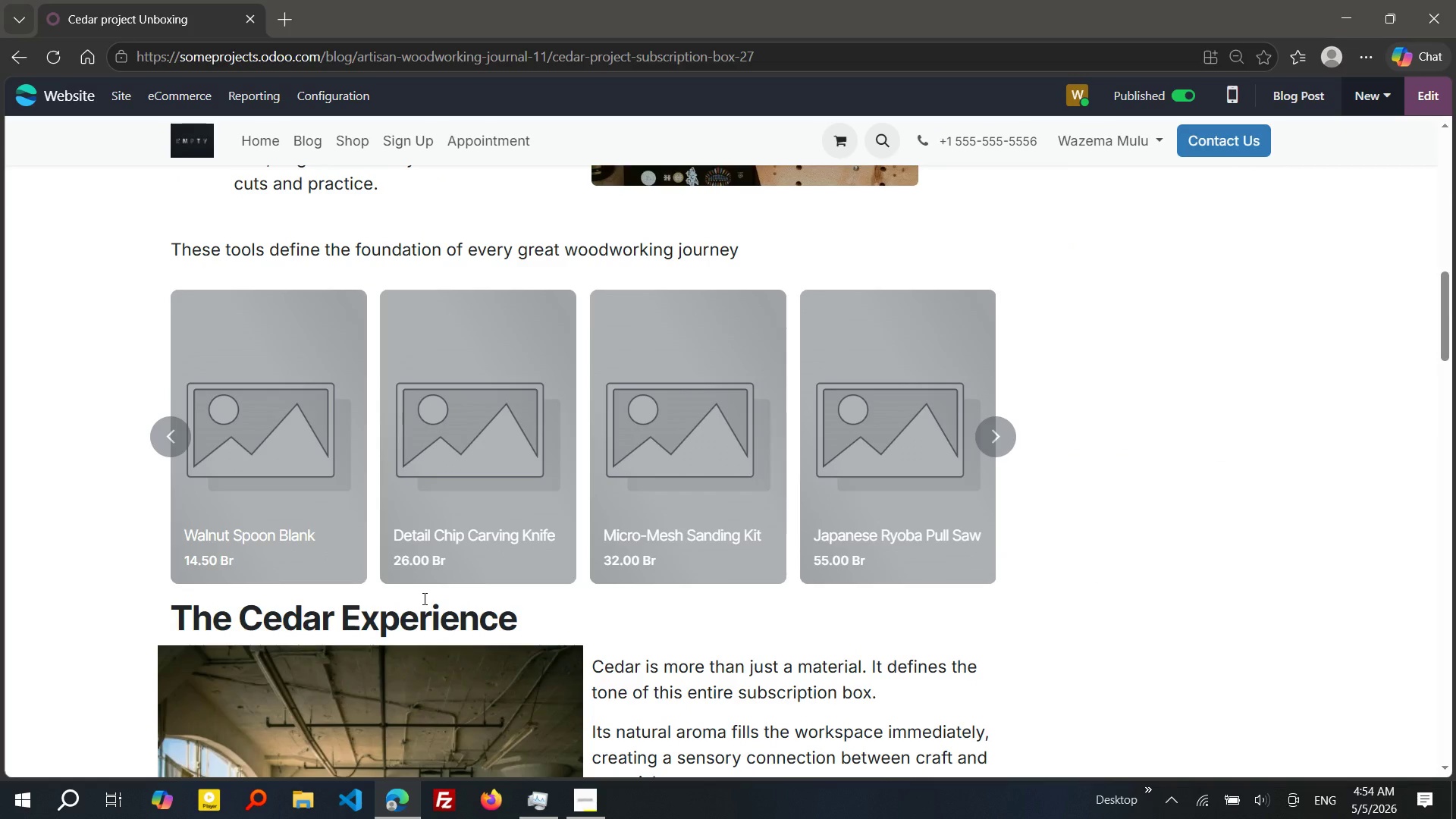 
wait(10.86)
 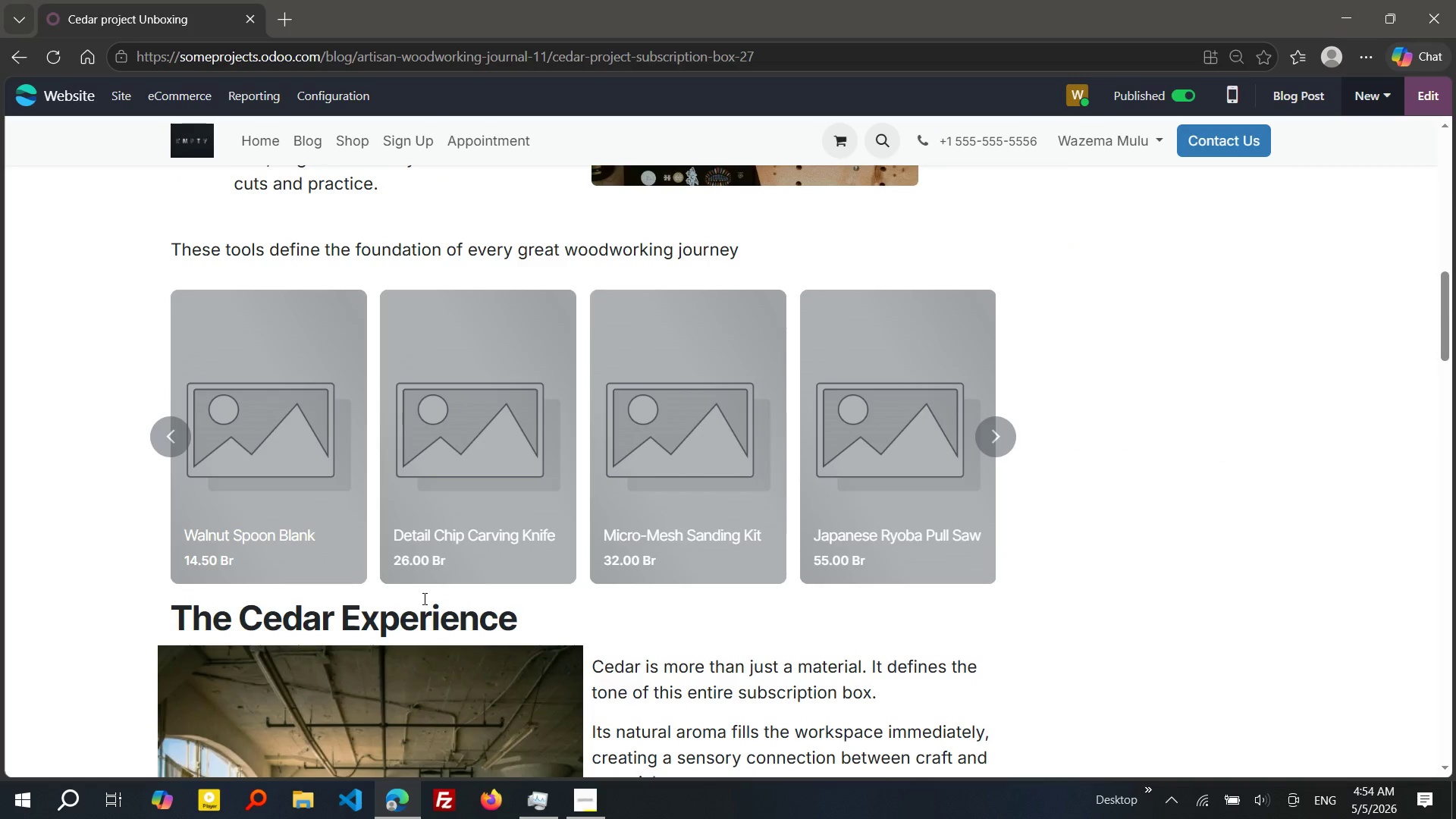 
left_click([1417, 83])
 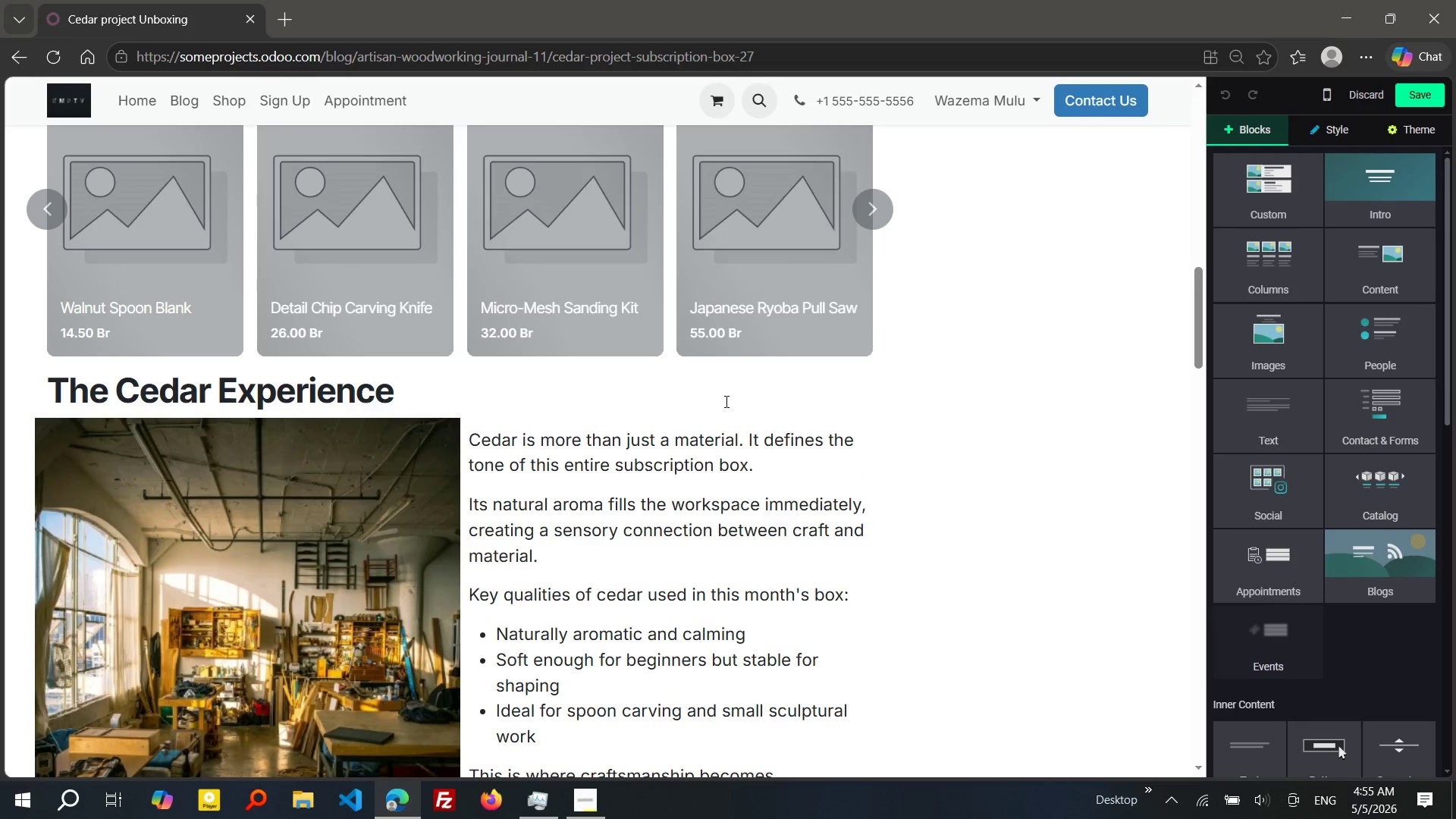 
left_click([736, 287])
 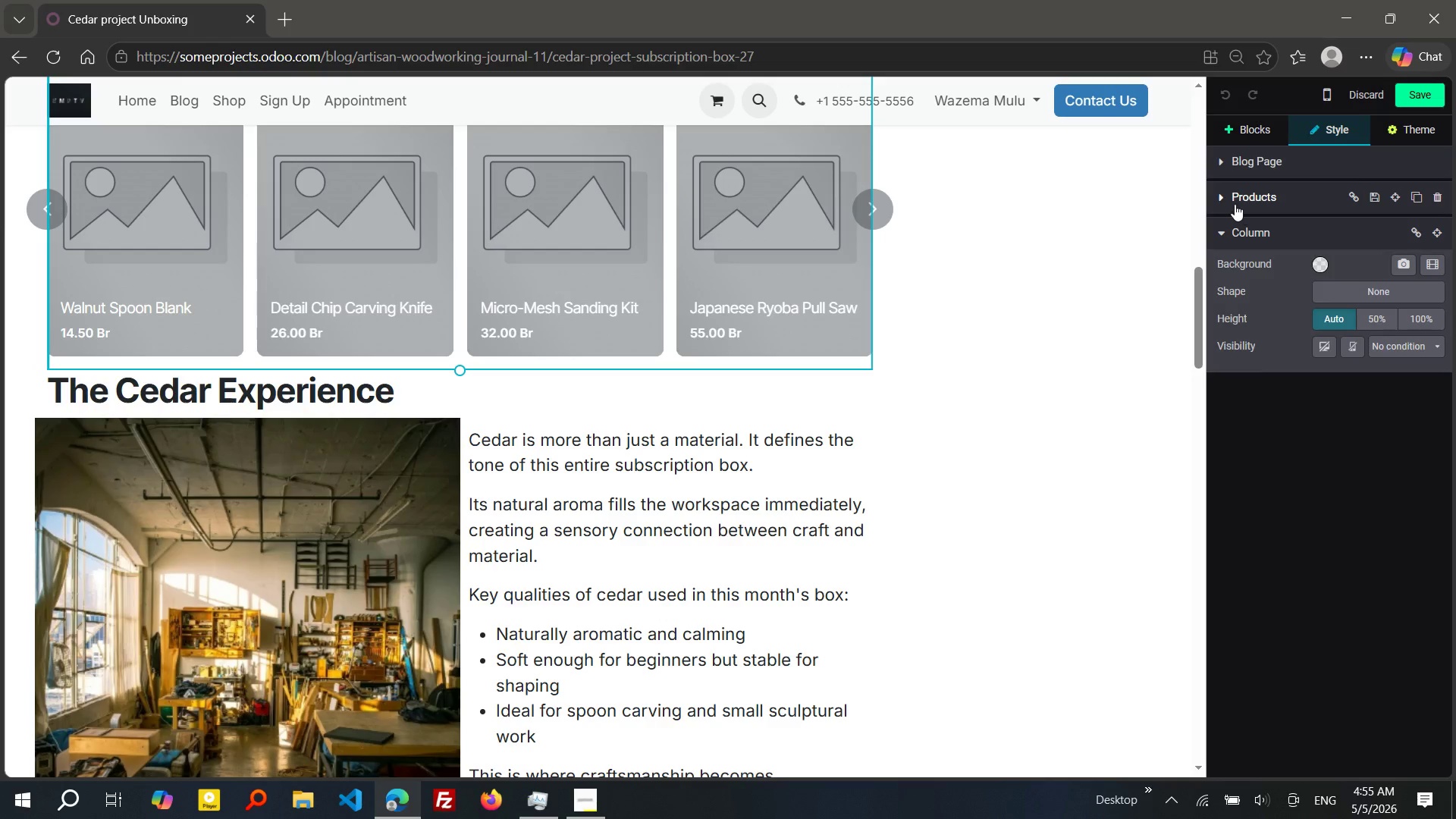 
left_click([1218, 200])
 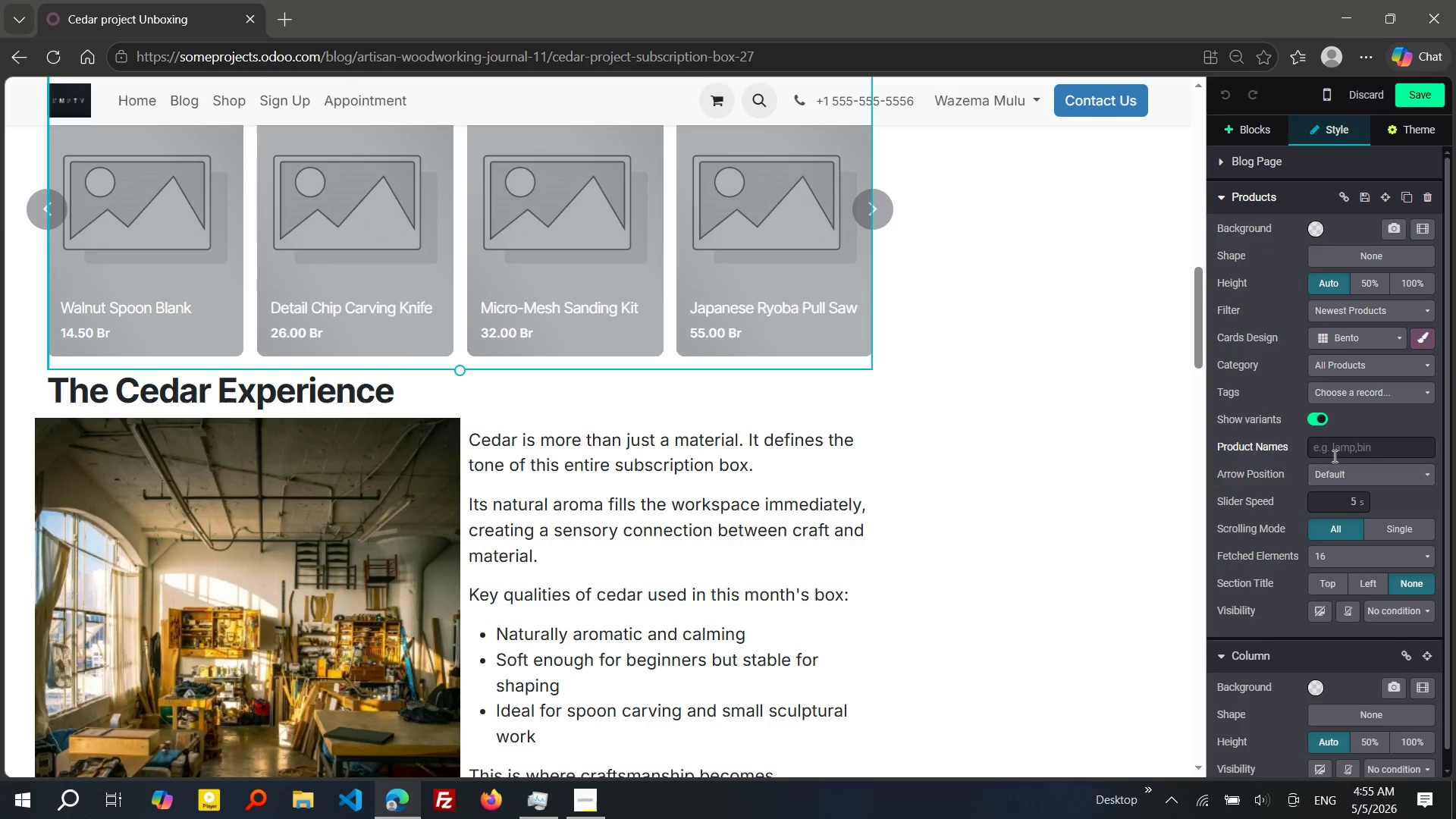 
left_click([1333, 456])
 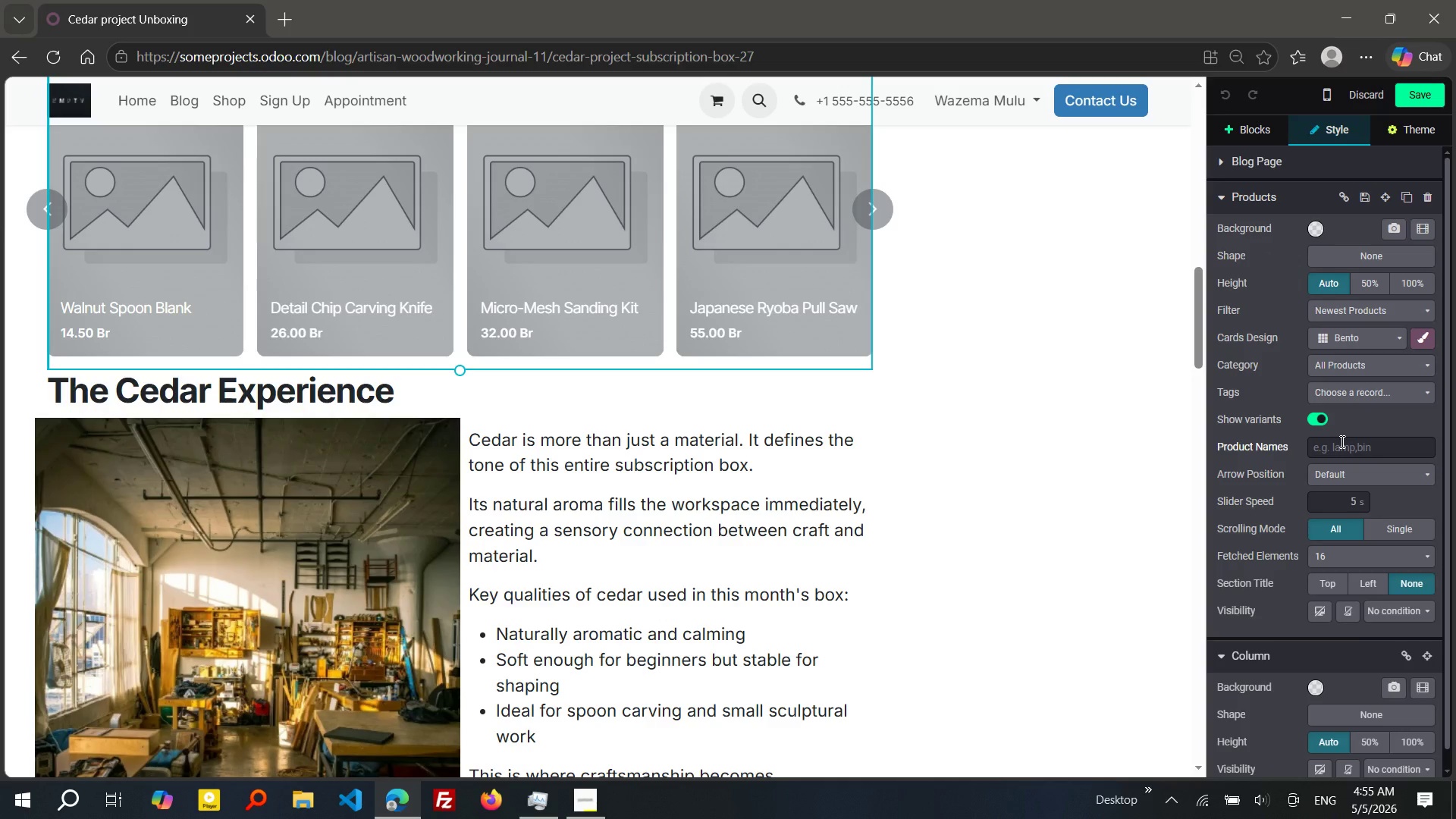 
left_click([1341, 441])
 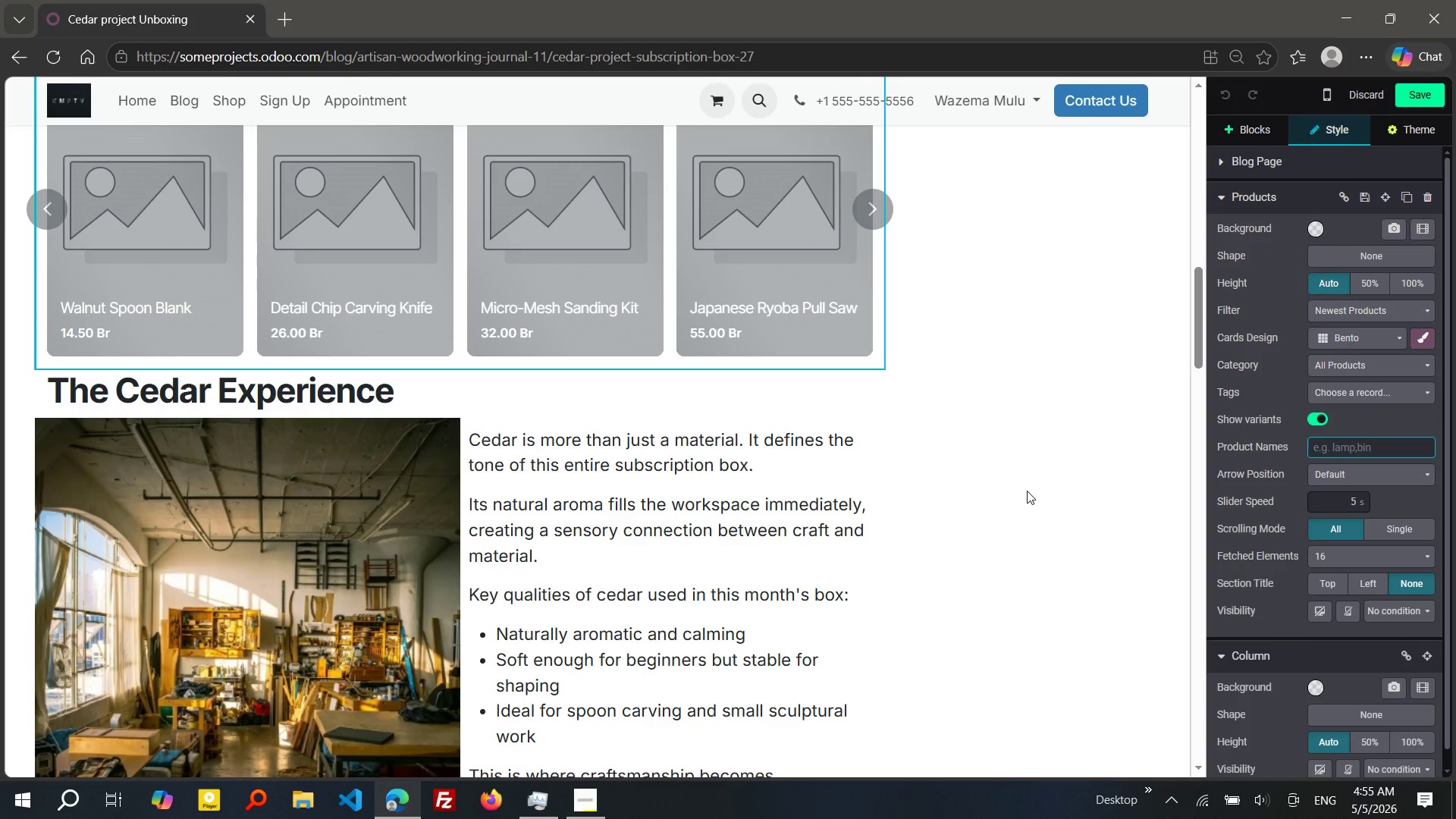 
wait(8.53)
 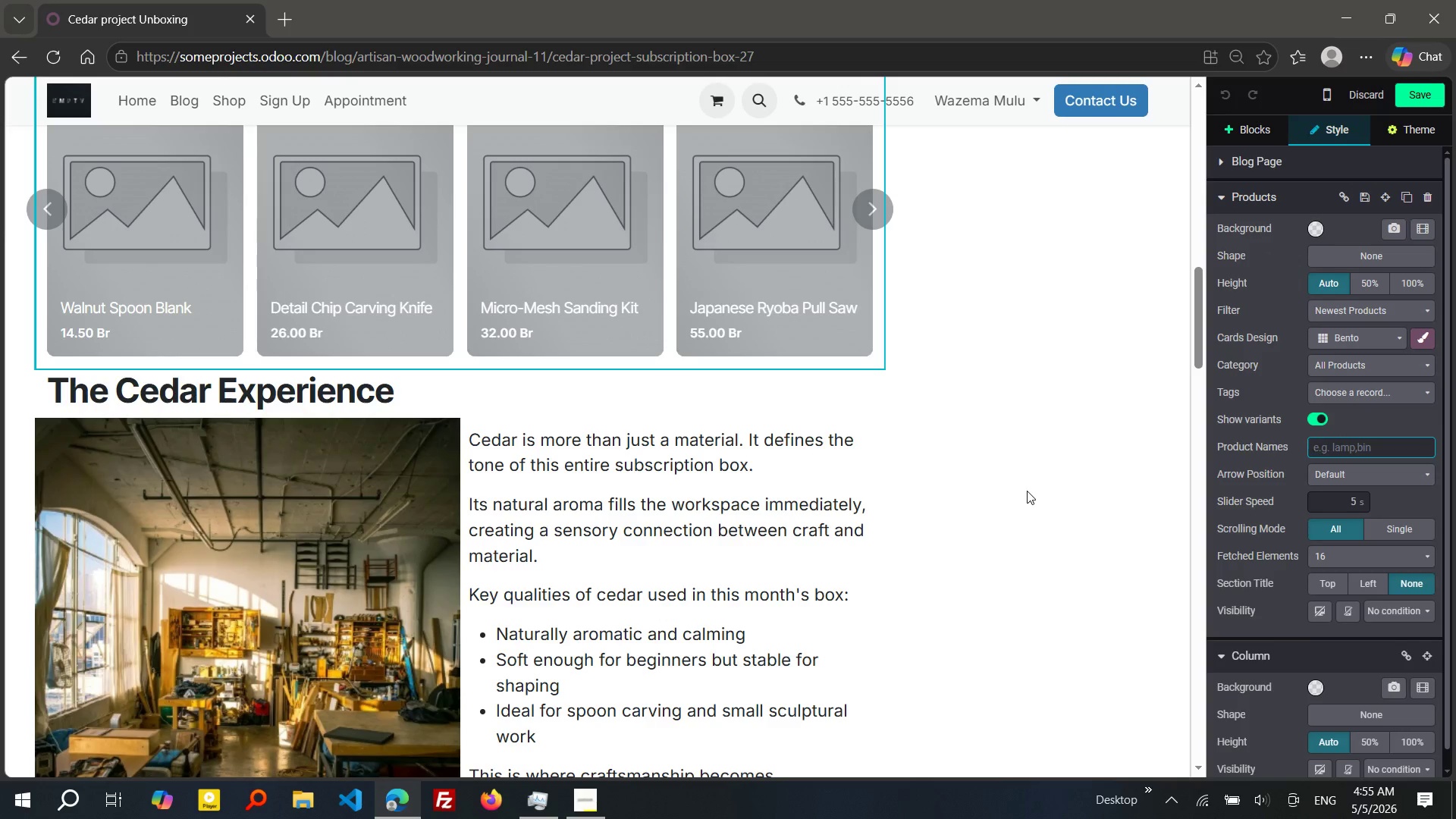 
left_click_drag(start_coordinate=[269, 232], to_coordinate=[113, 234])
 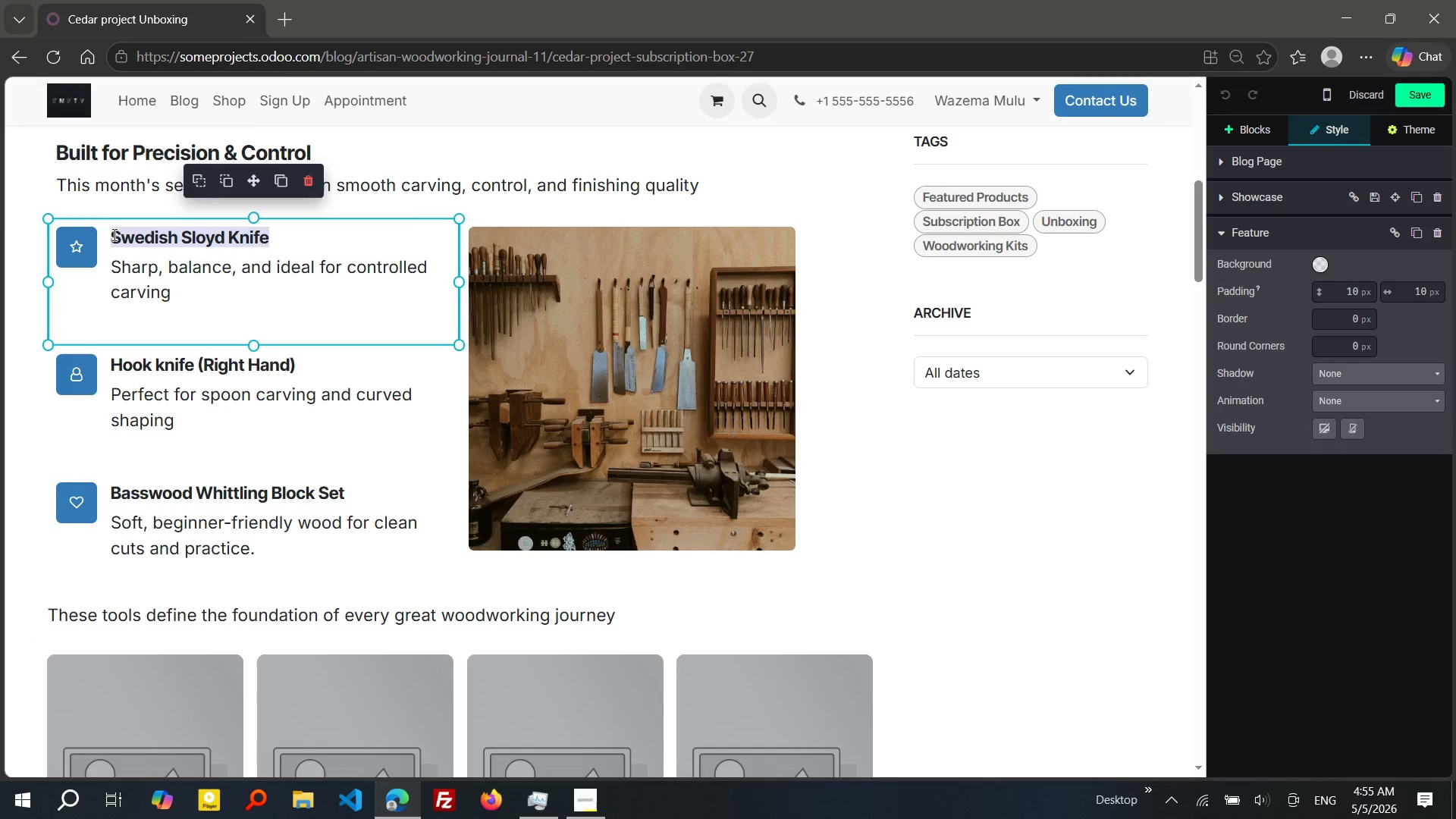 
key(Control+C)
 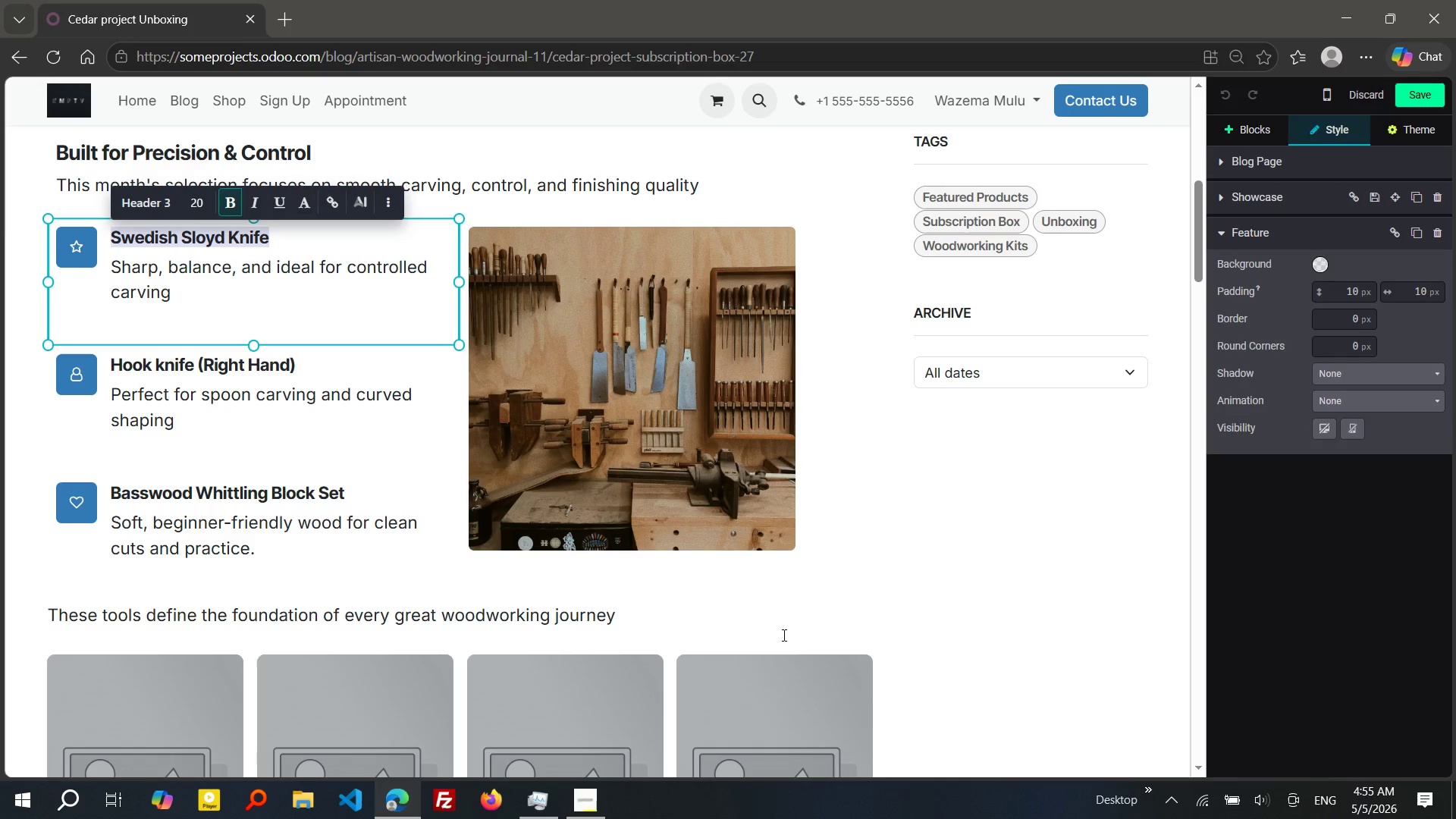 
left_click([776, 648])
 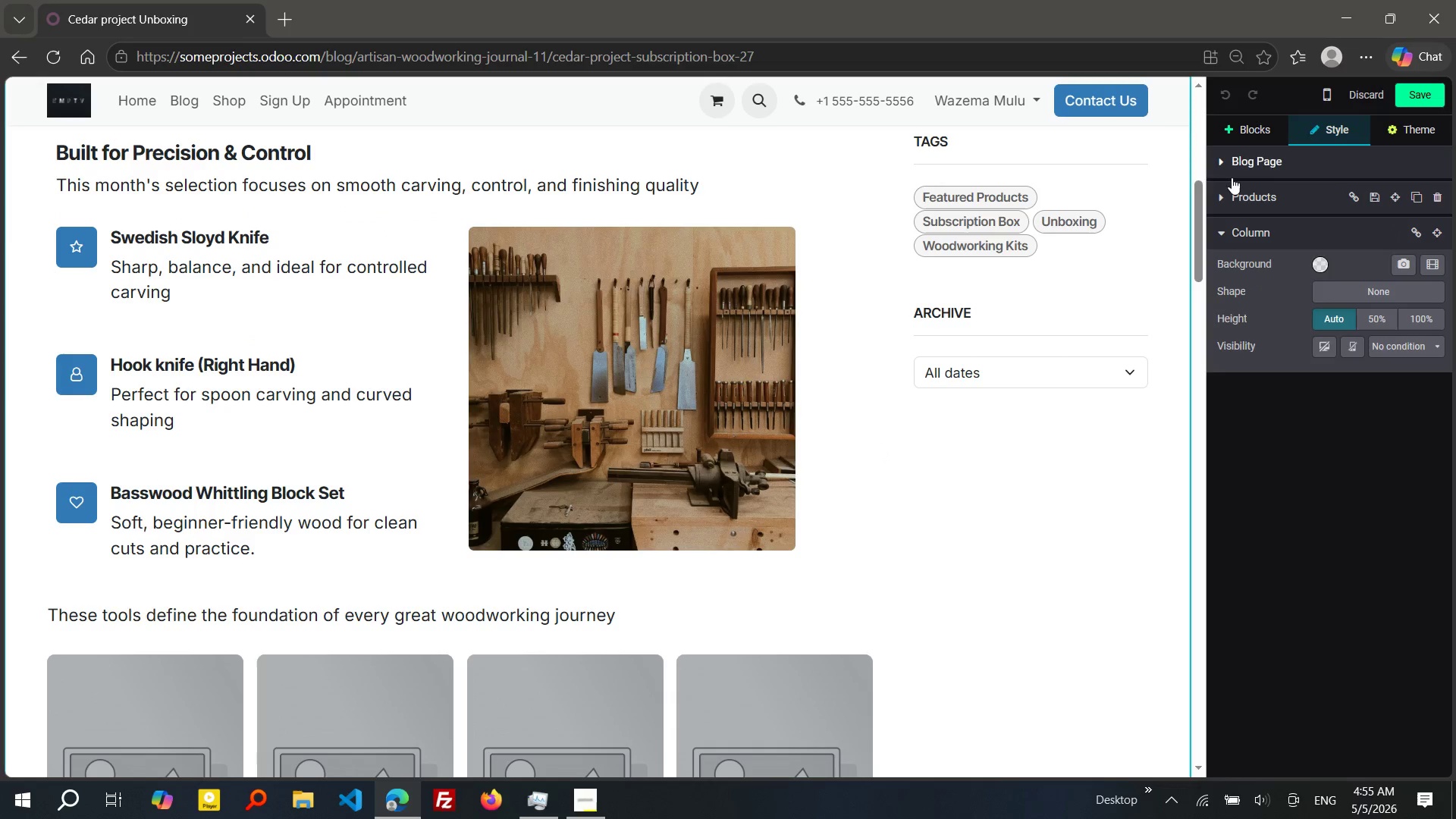 
left_click([1223, 193])
 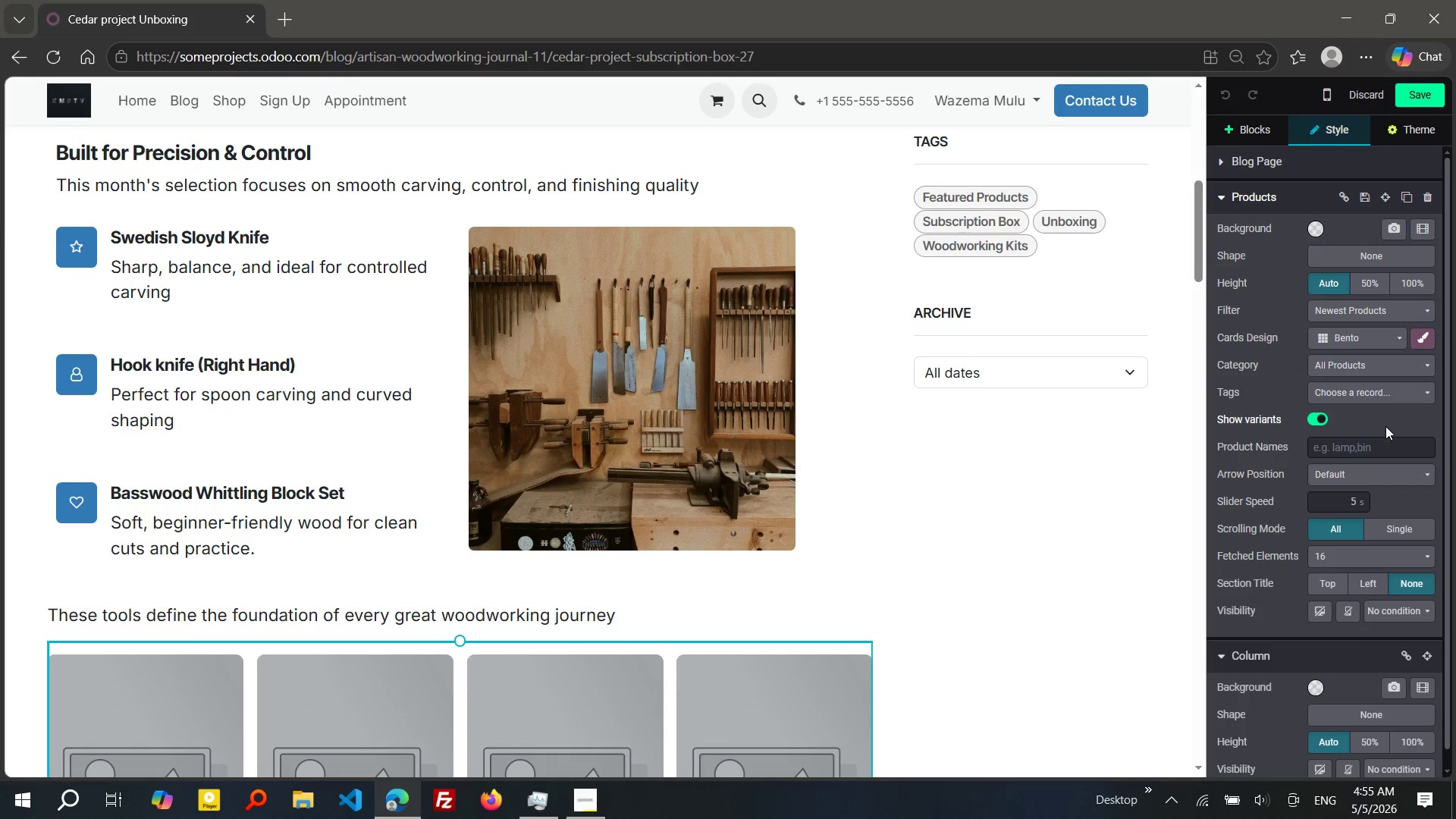 
left_click([1377, 450])
 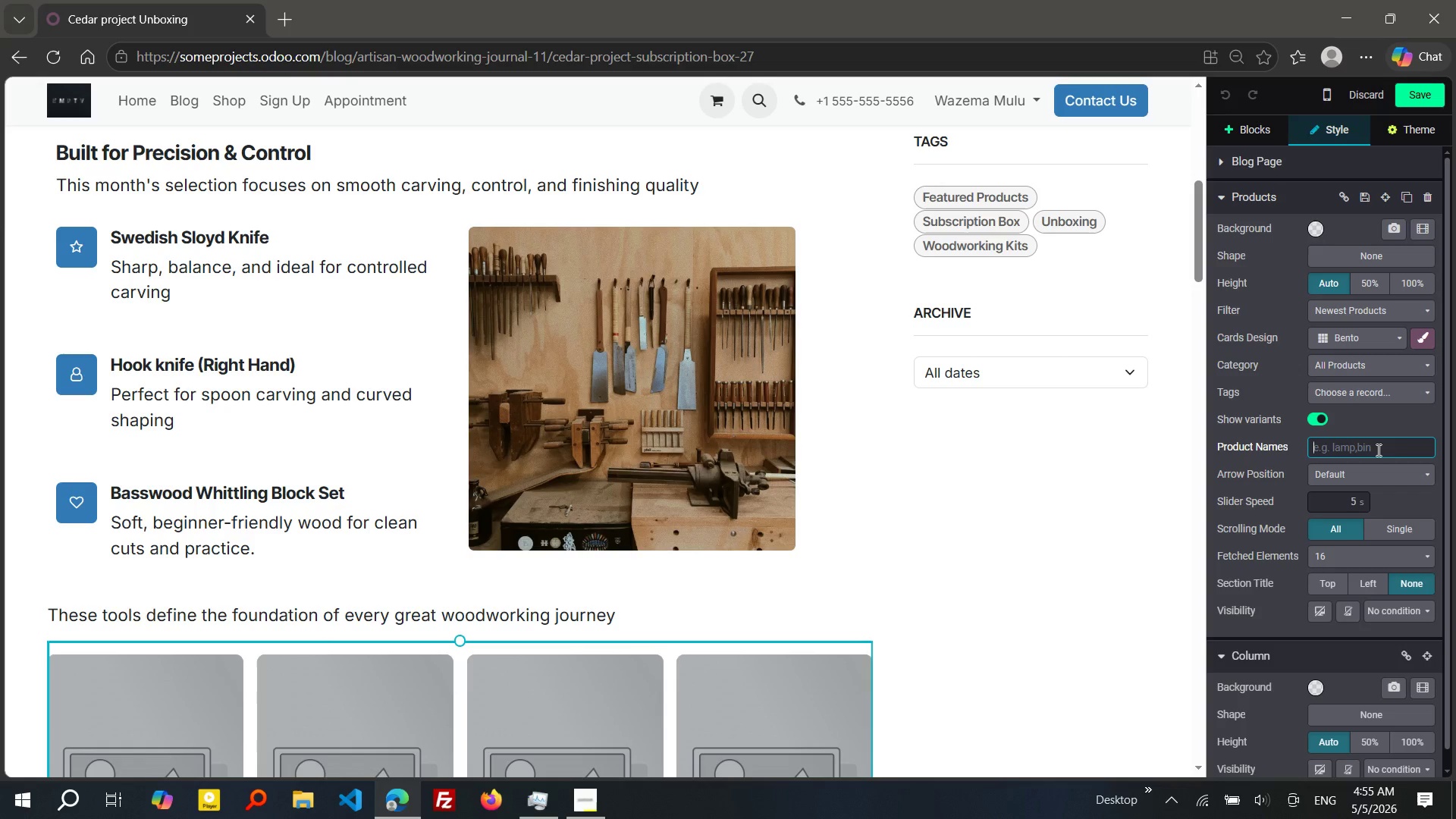 
key(Control+V)
 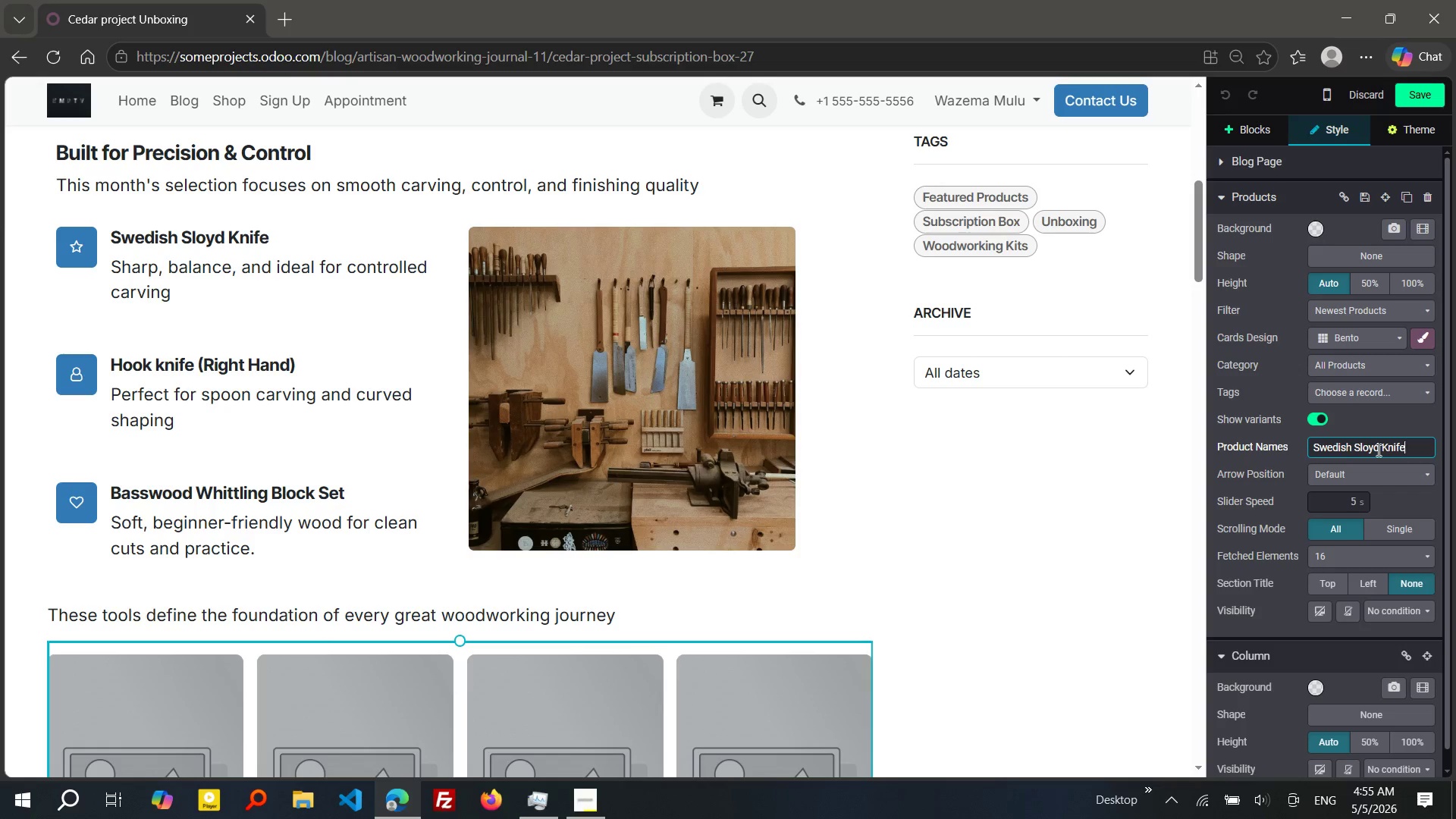 
key(Comma)
 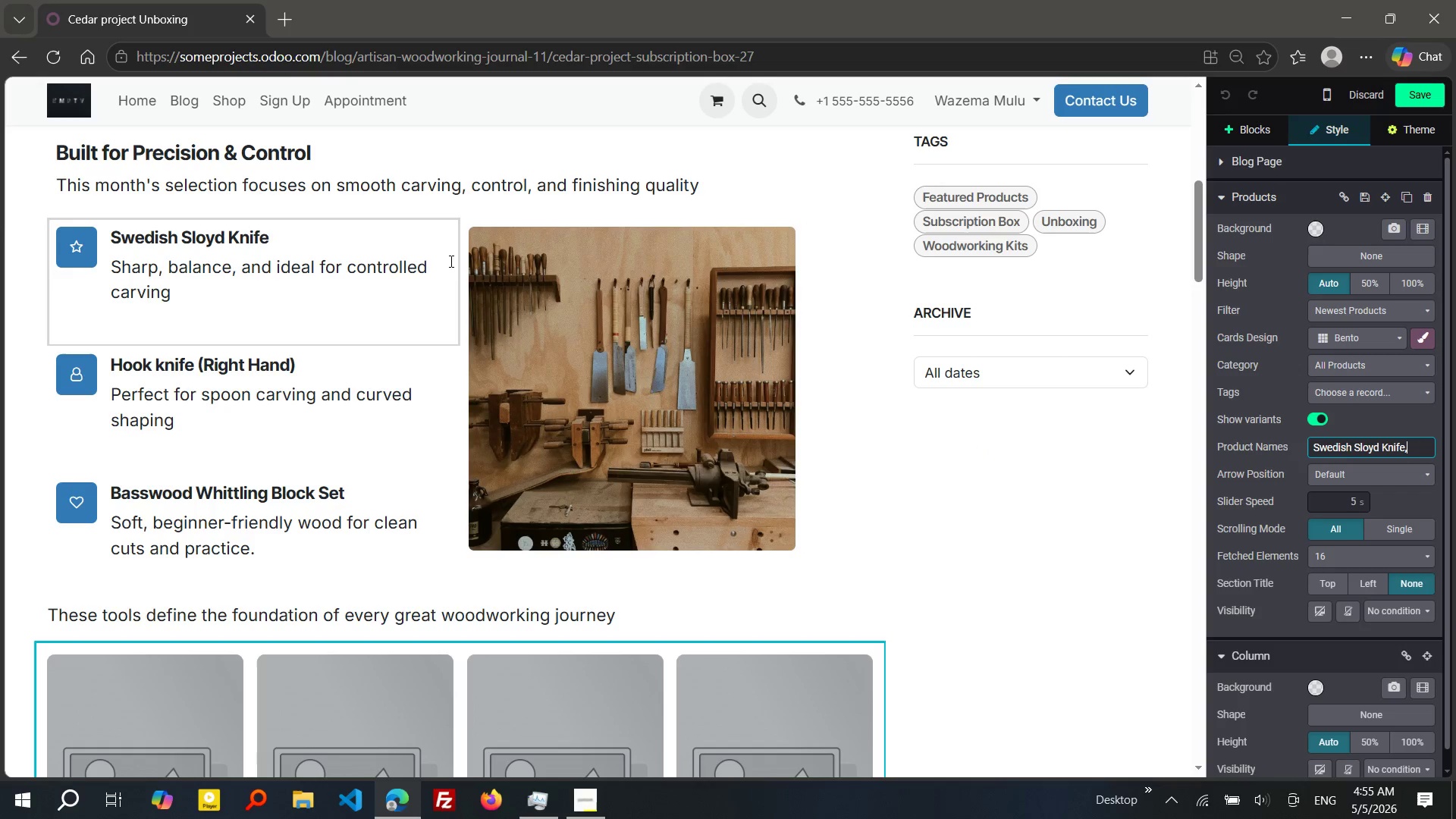 
left_click_drag(start_coordinate=[298, 366], to_coordinate=[114, 368])
 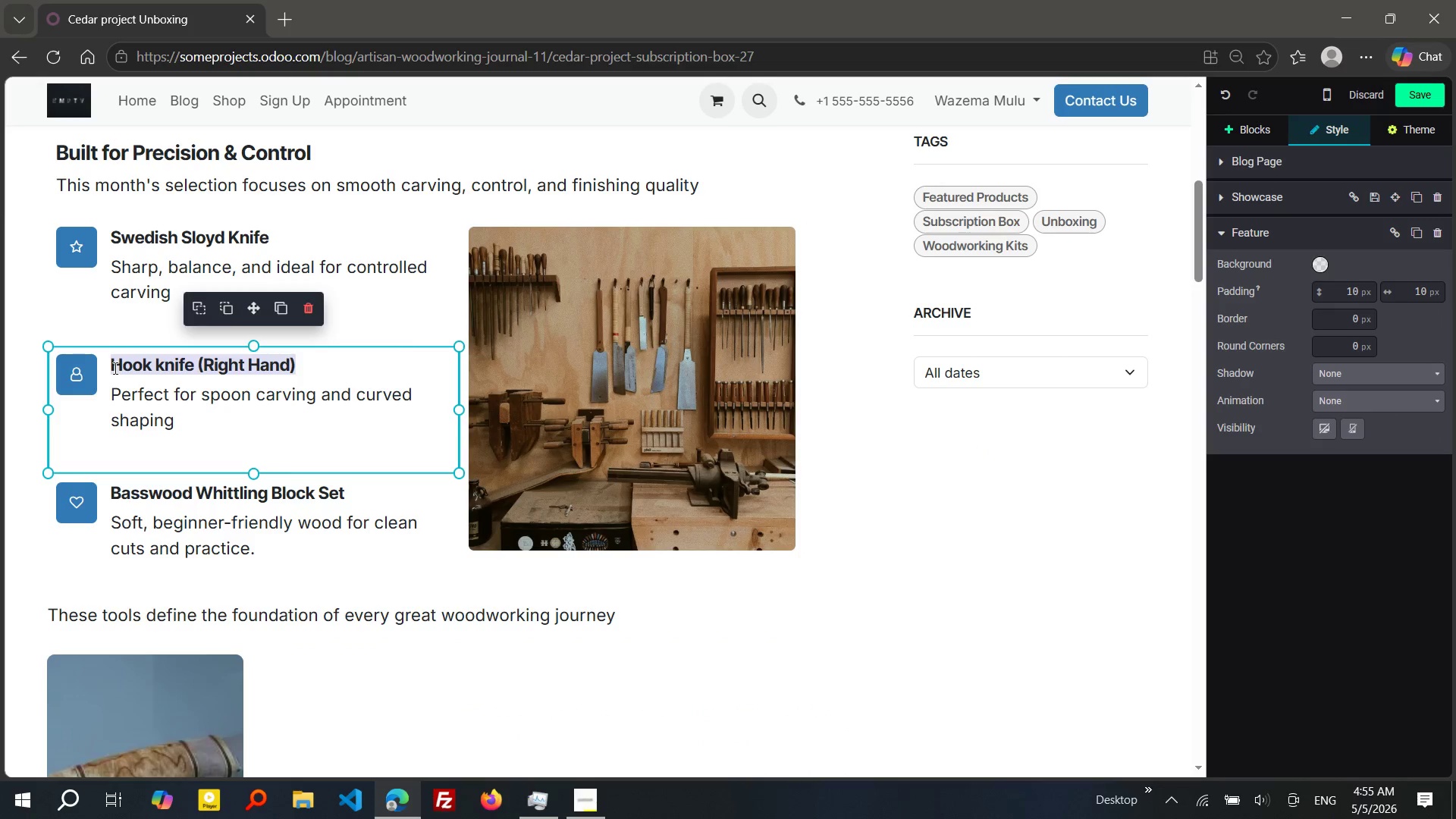 
key(Control+C)
 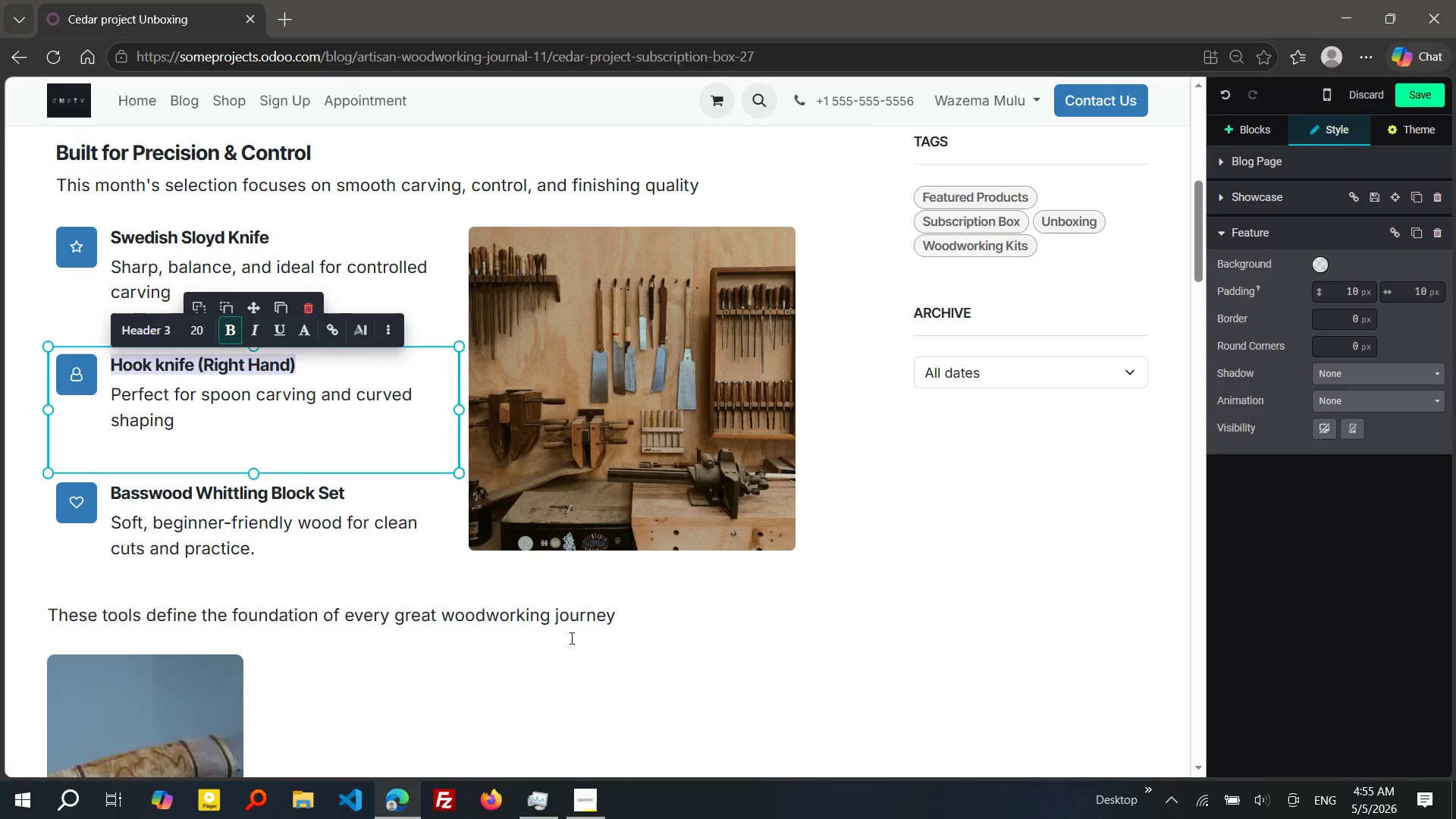 
left_click([573, 636])
 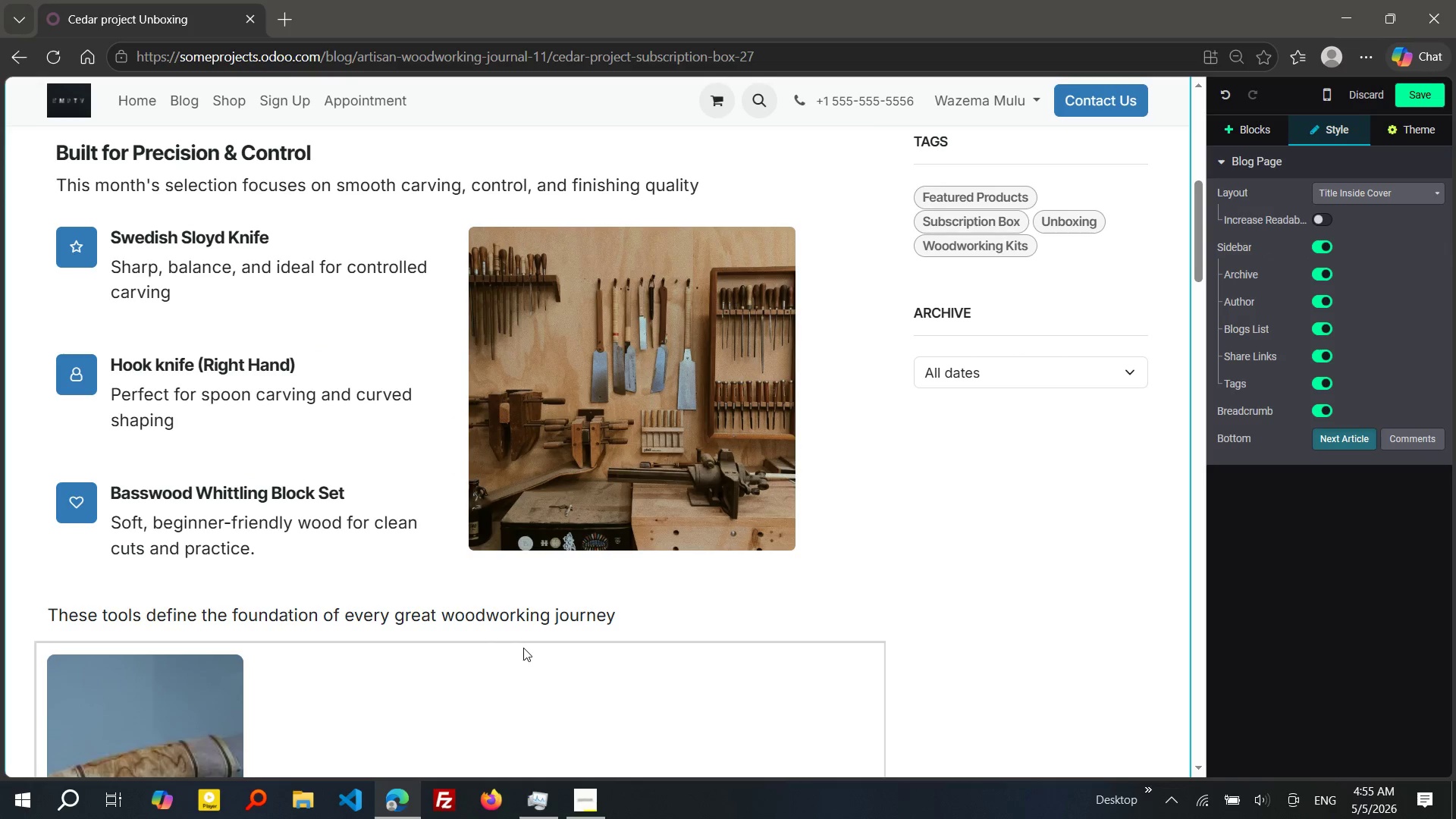 
left_click([523, 648])
 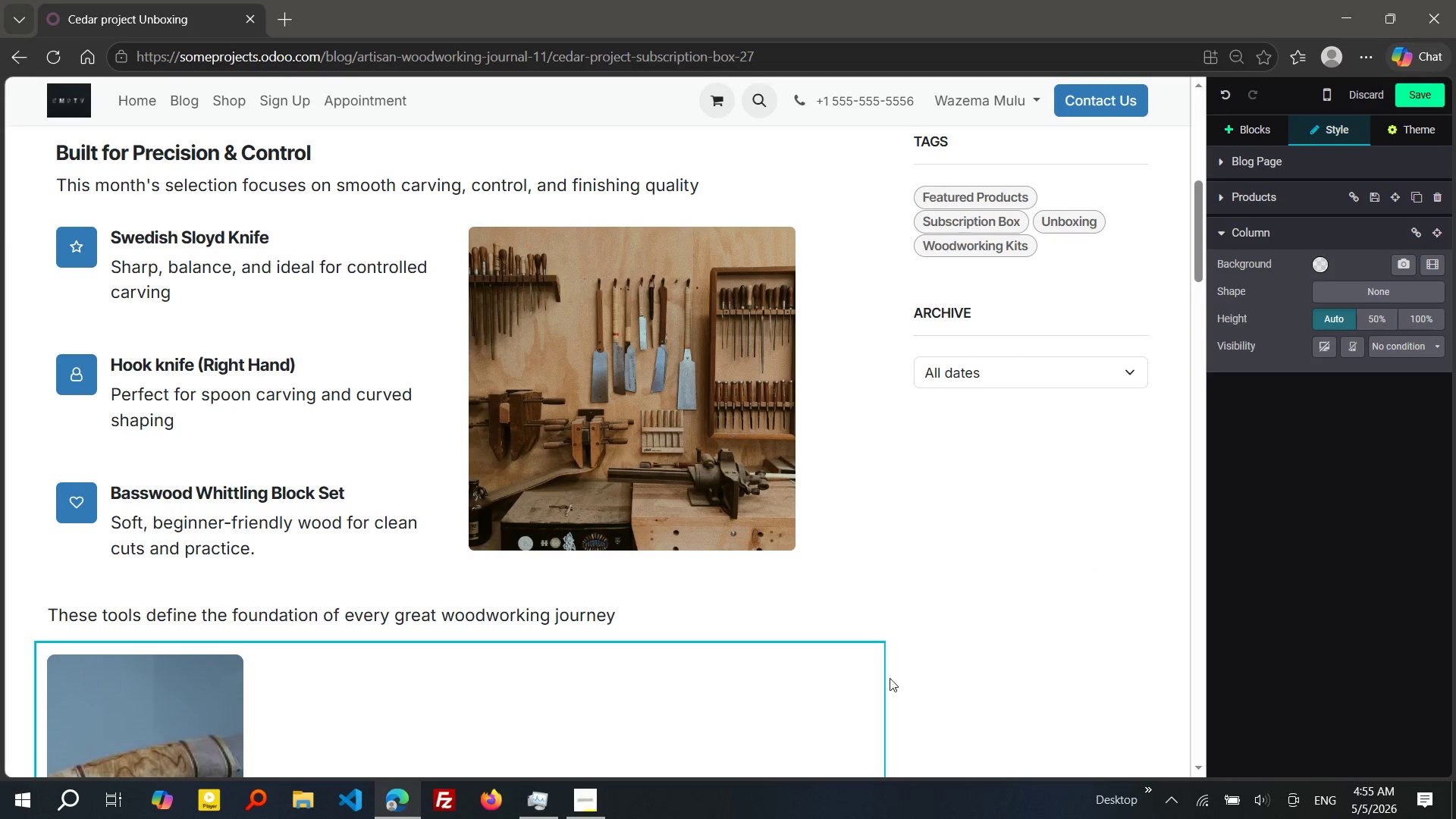 
left_click([824, 714])
 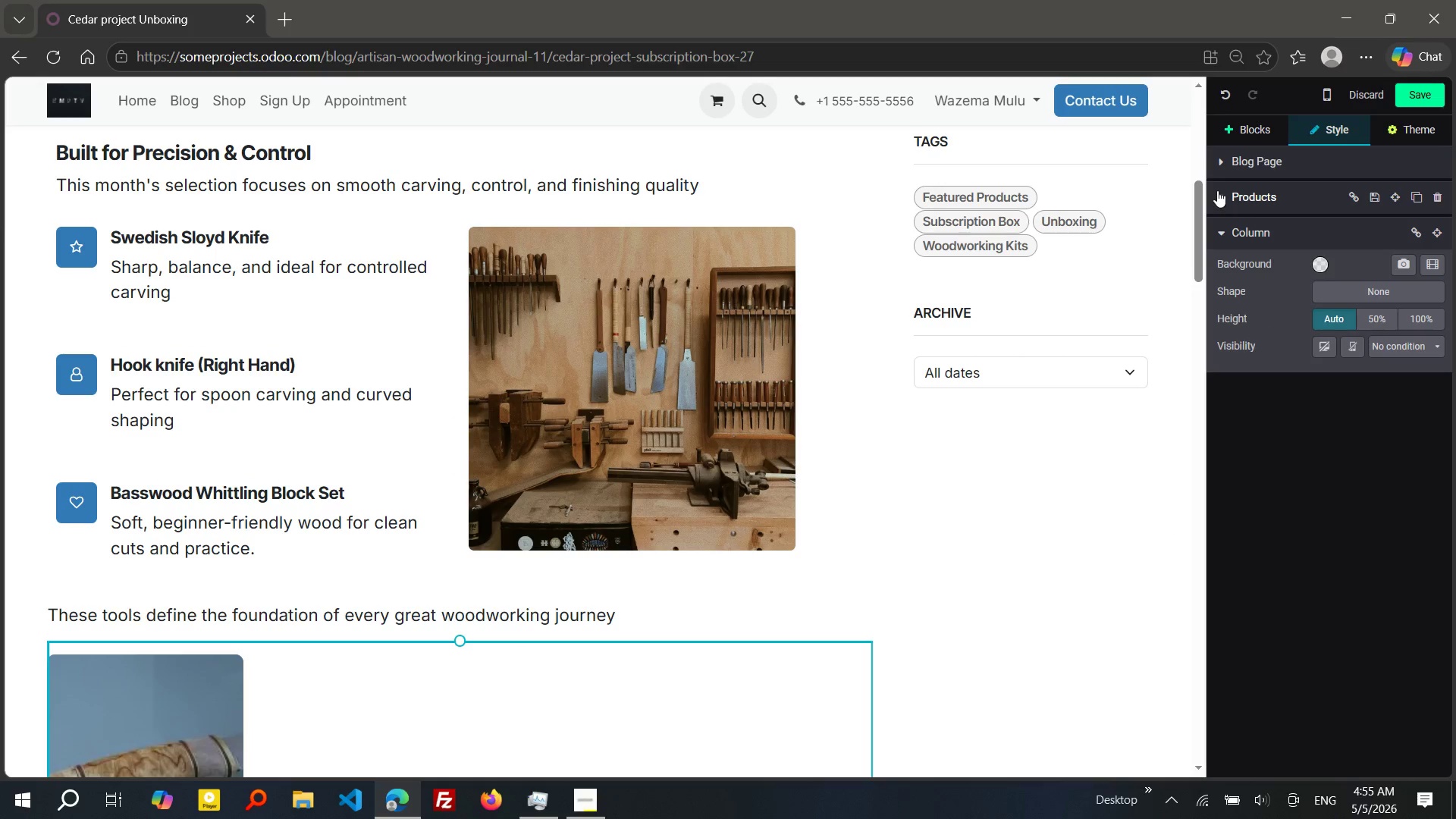 
left_click([1217, 190])
 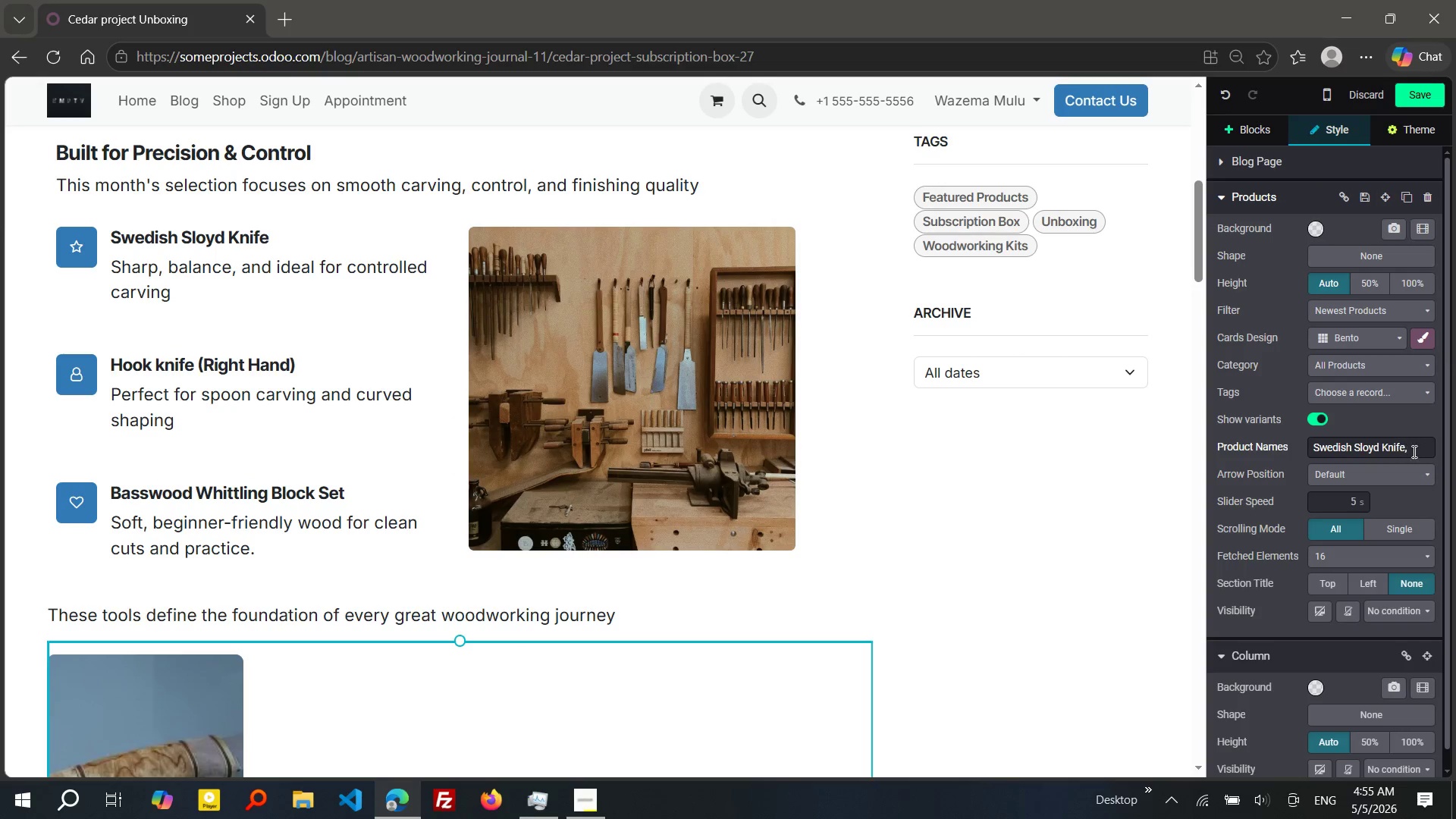 
left_click([1415, 451])
 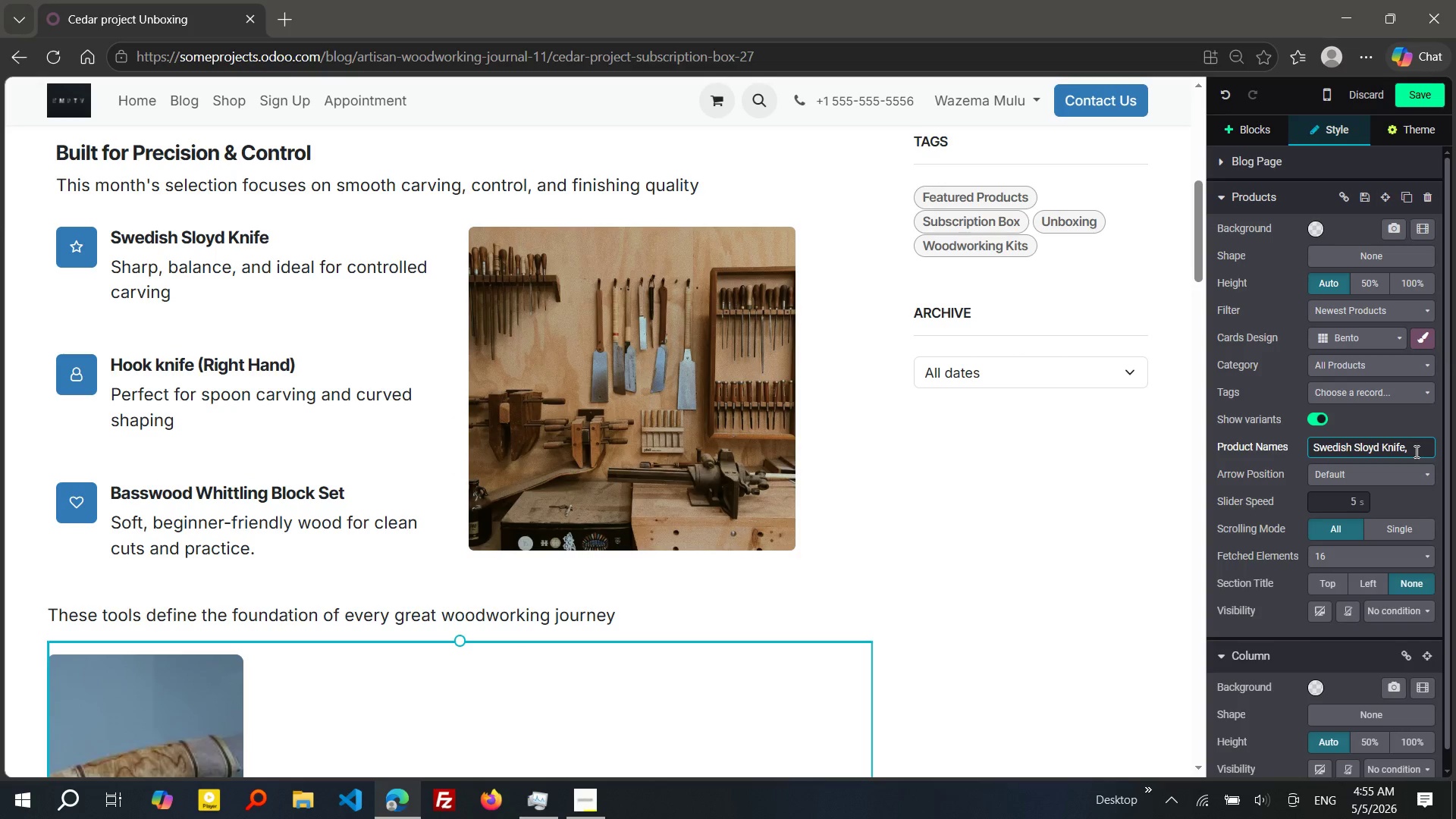 
key(Control+V)
 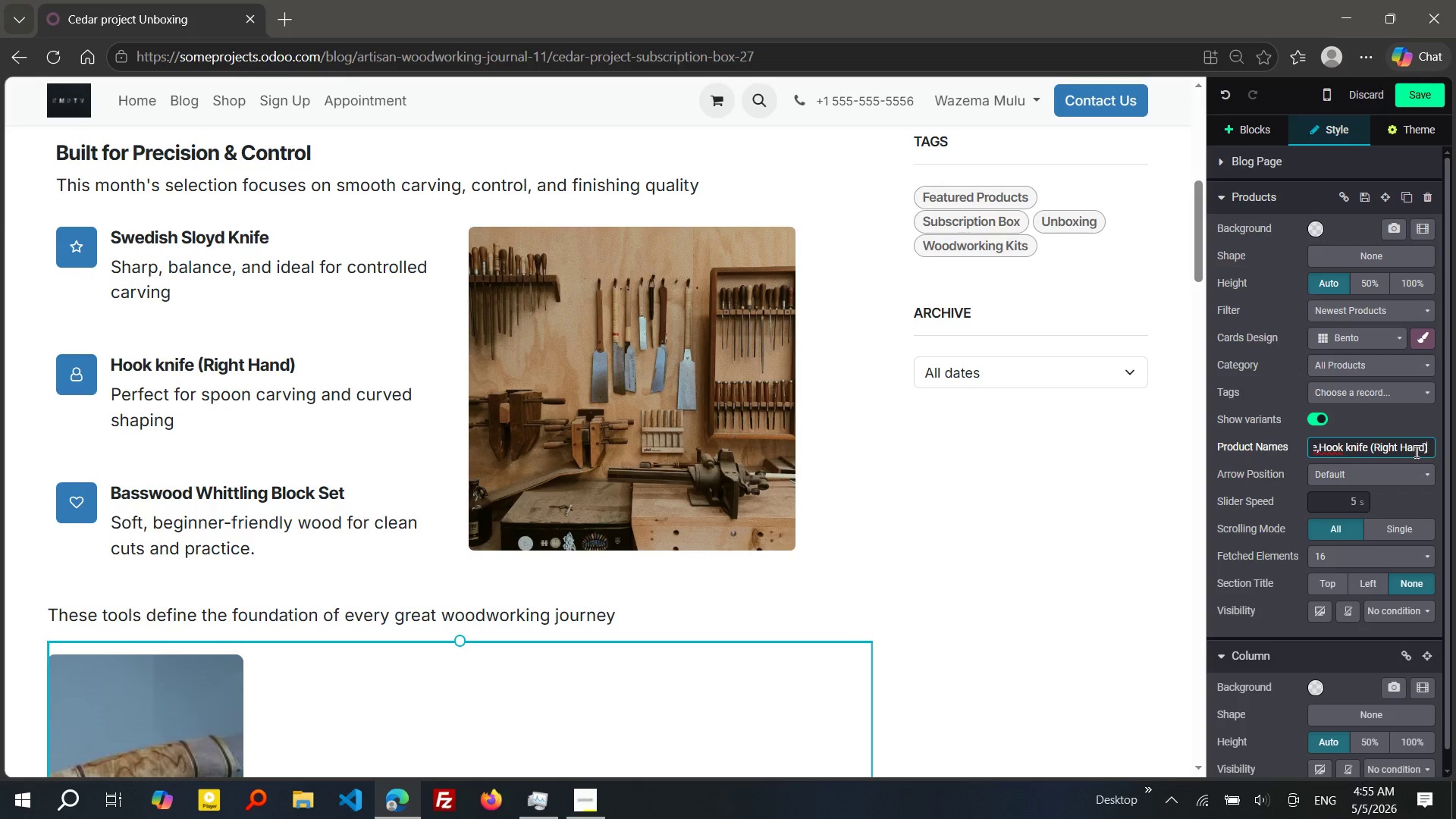 
key(Control+Comma)
 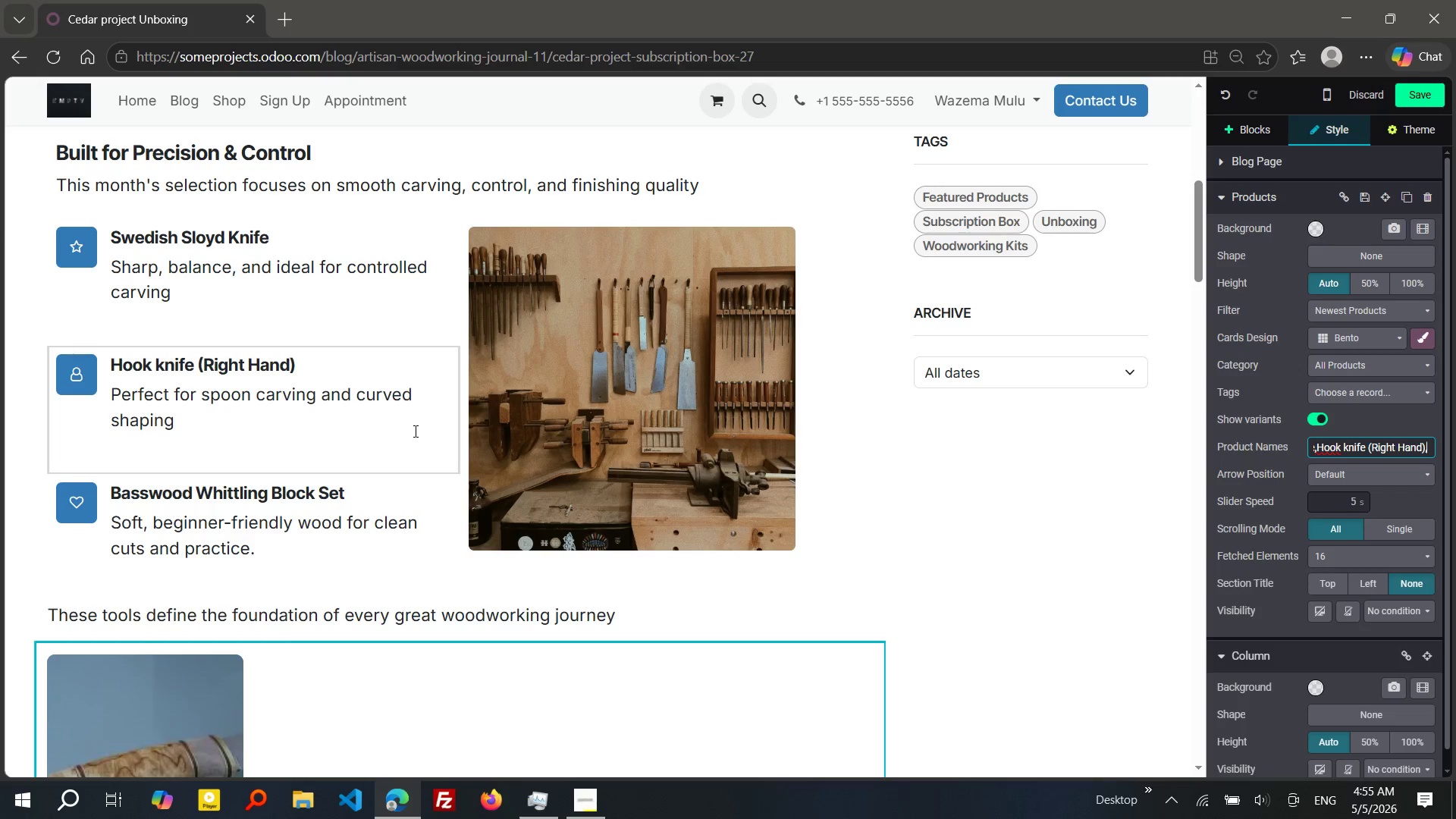 
wait(5.83)
 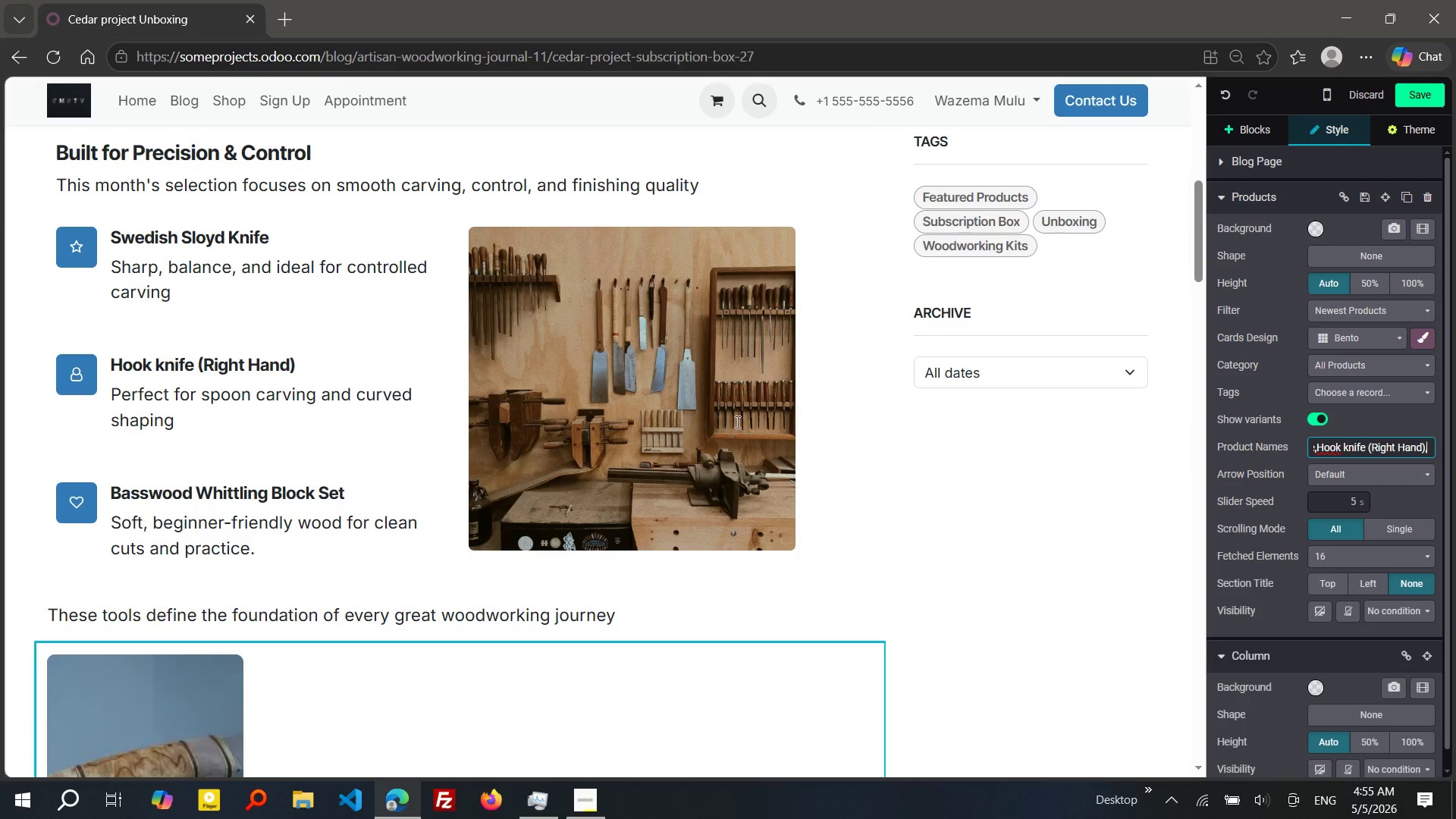 
left_click_drag(start_coordinate=[348, 500], to_coordinate=[105, 498])
 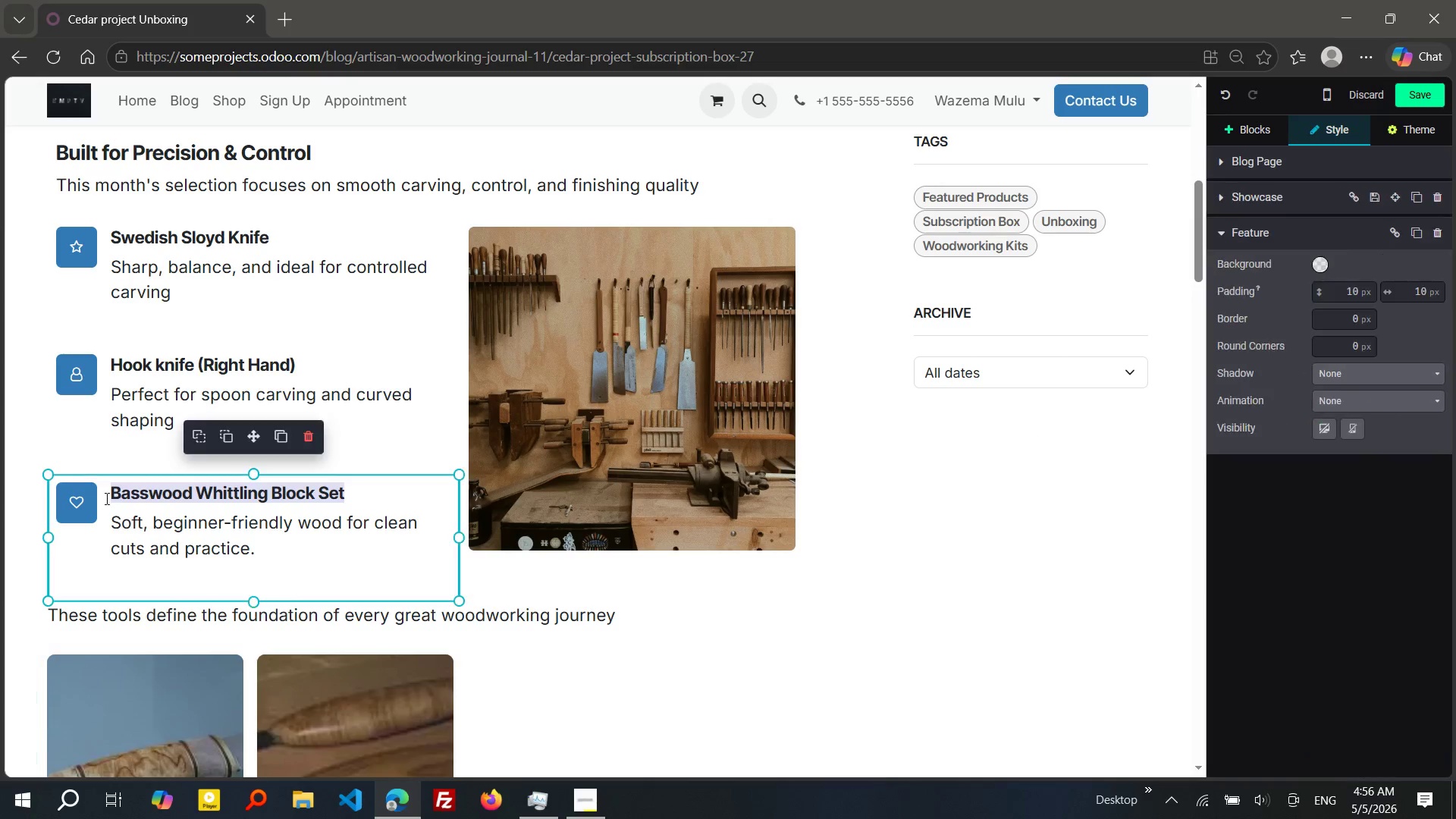 
key(Control+C)
 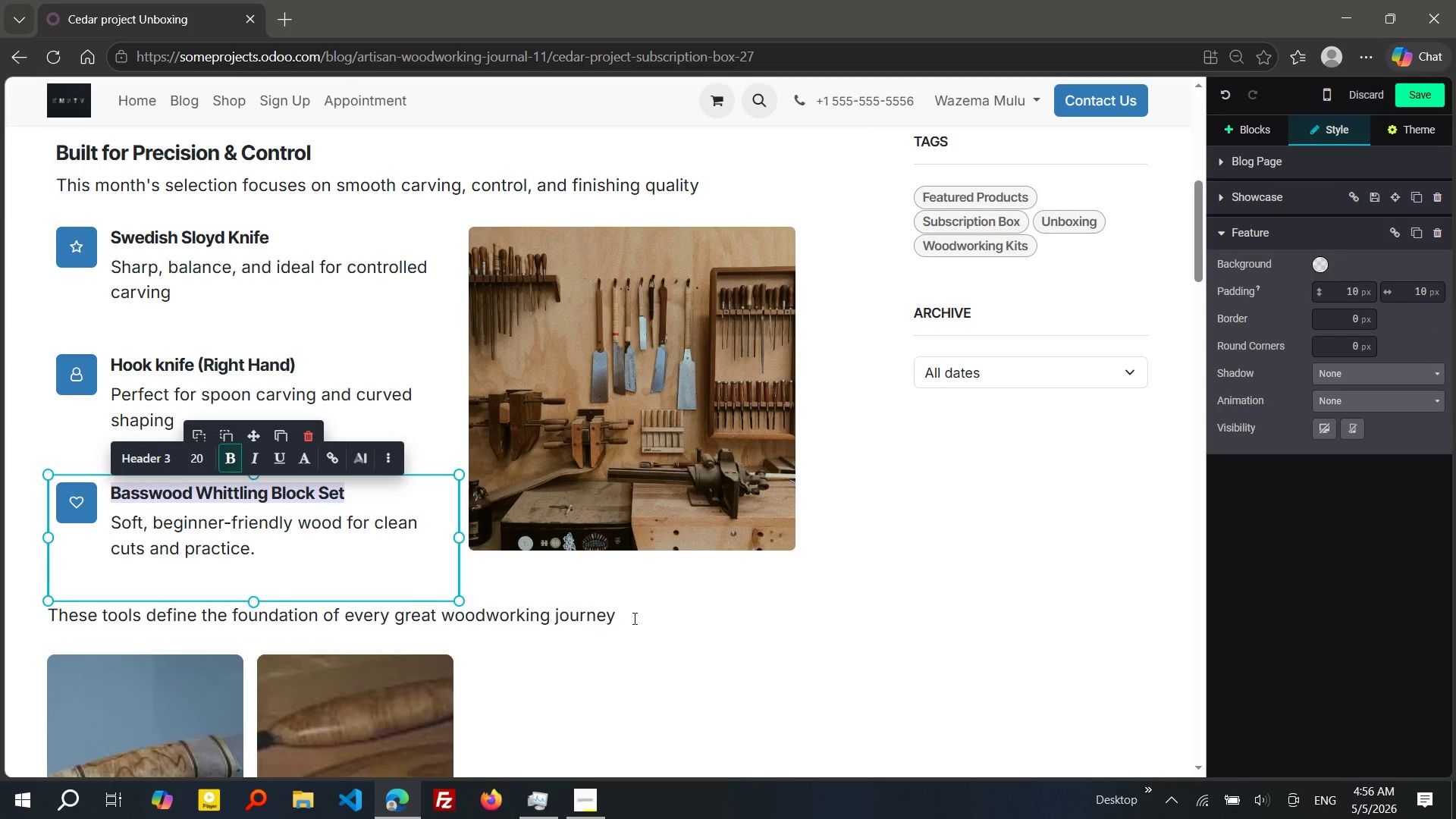 
left_click([622, 692])
 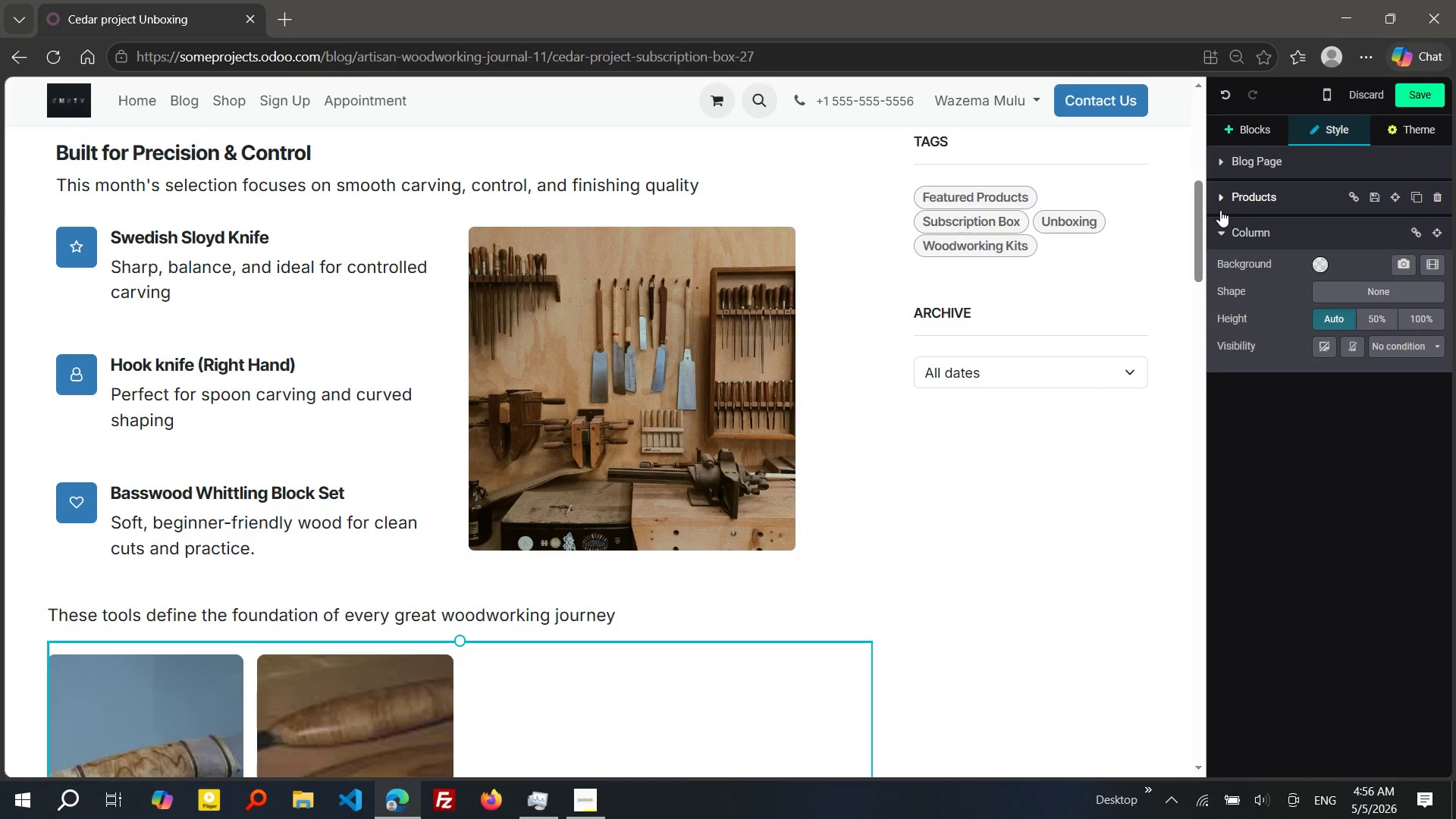 
left_click([1222, 199])
 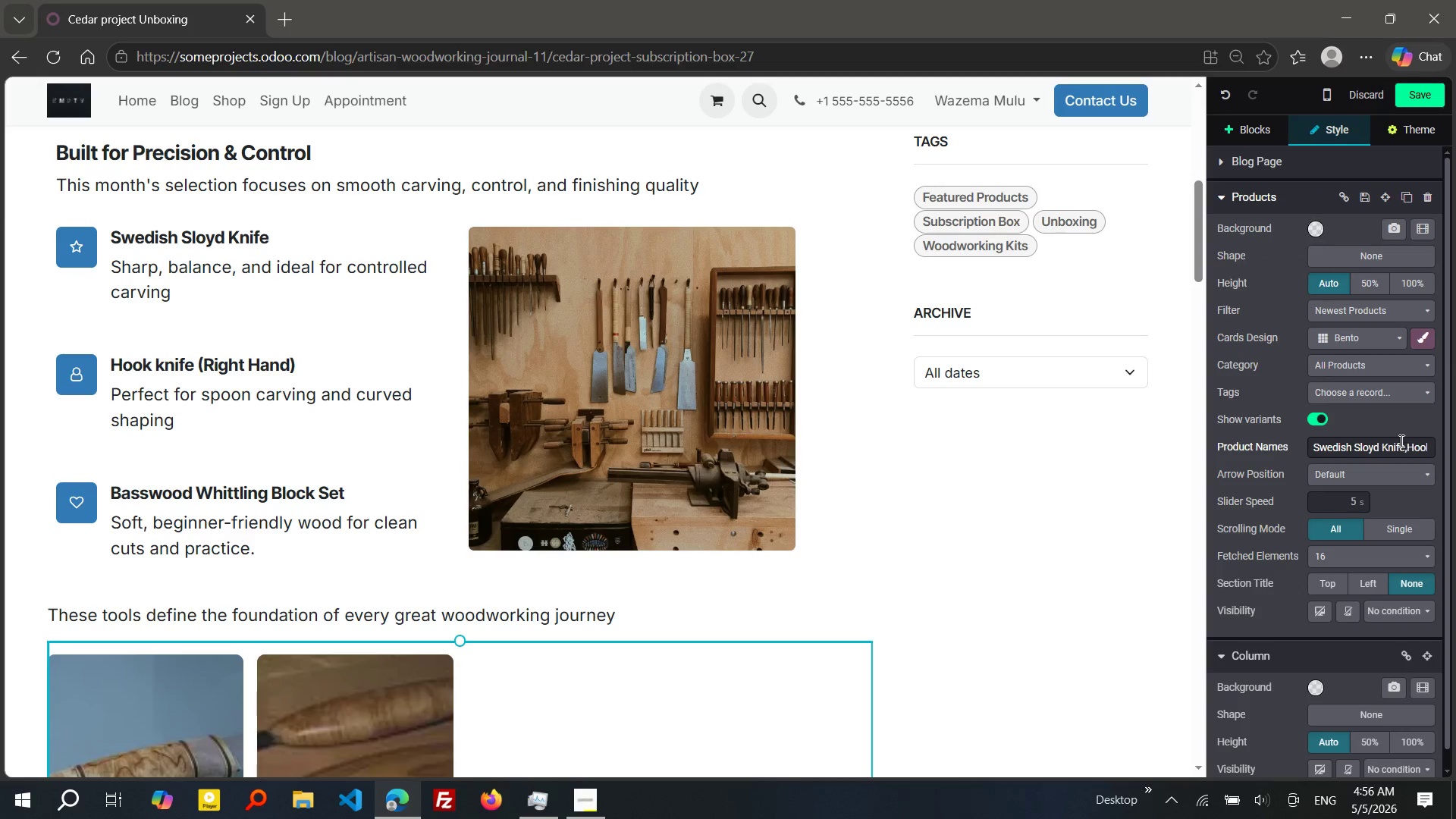 
left_click([1400, 441])
 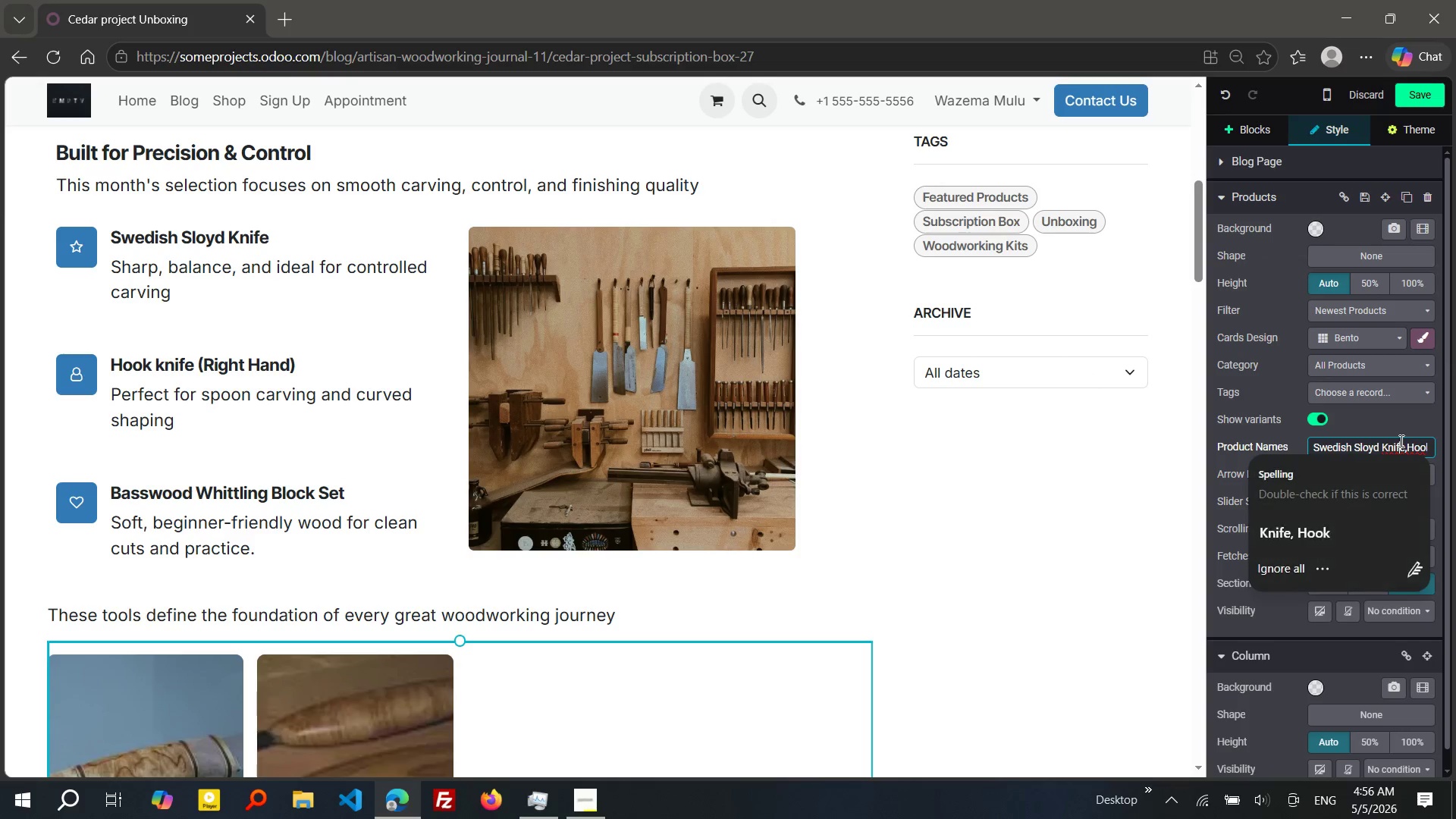 
key(Control+A)
 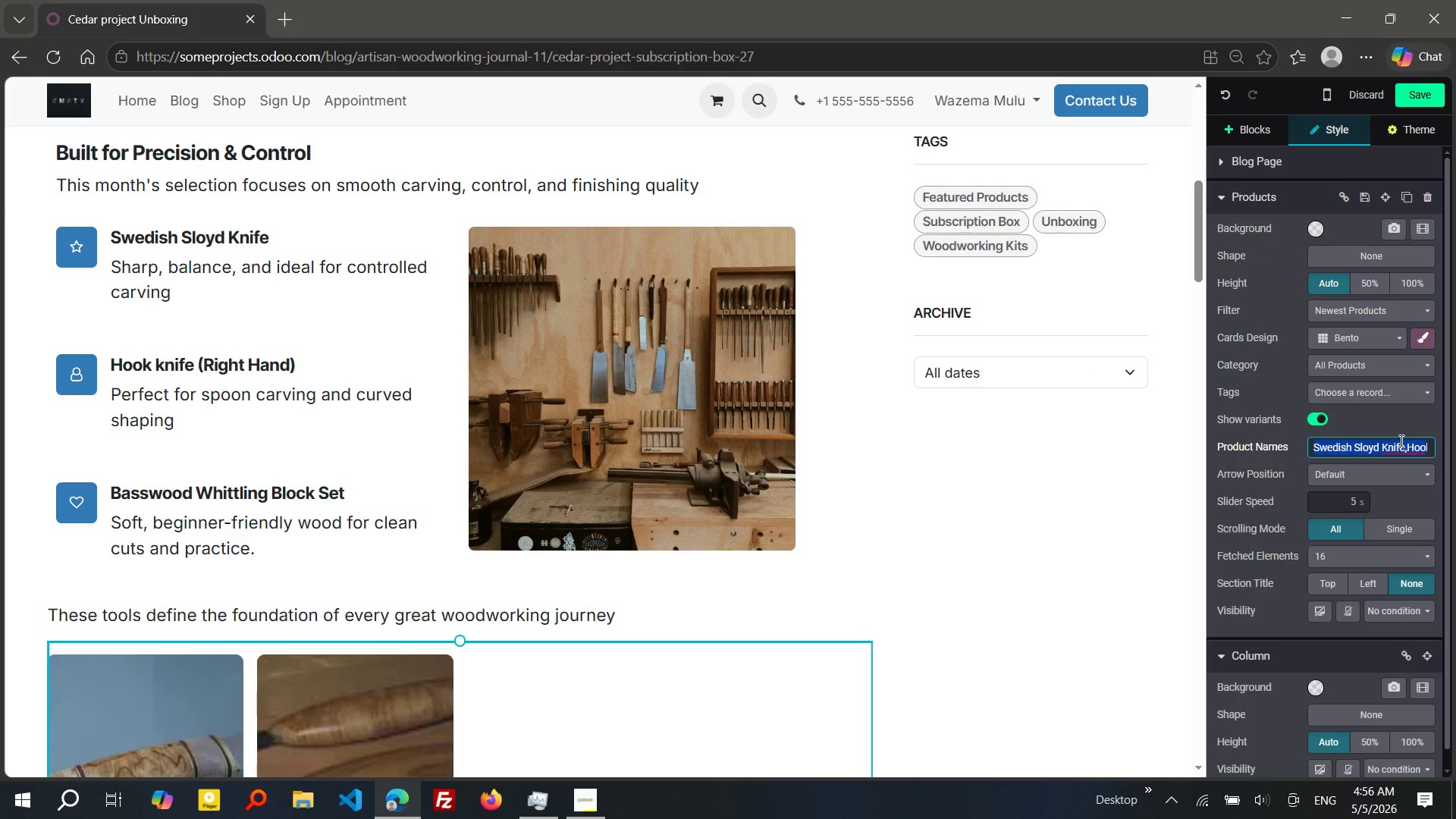 
key(Control+ArrowRight)
 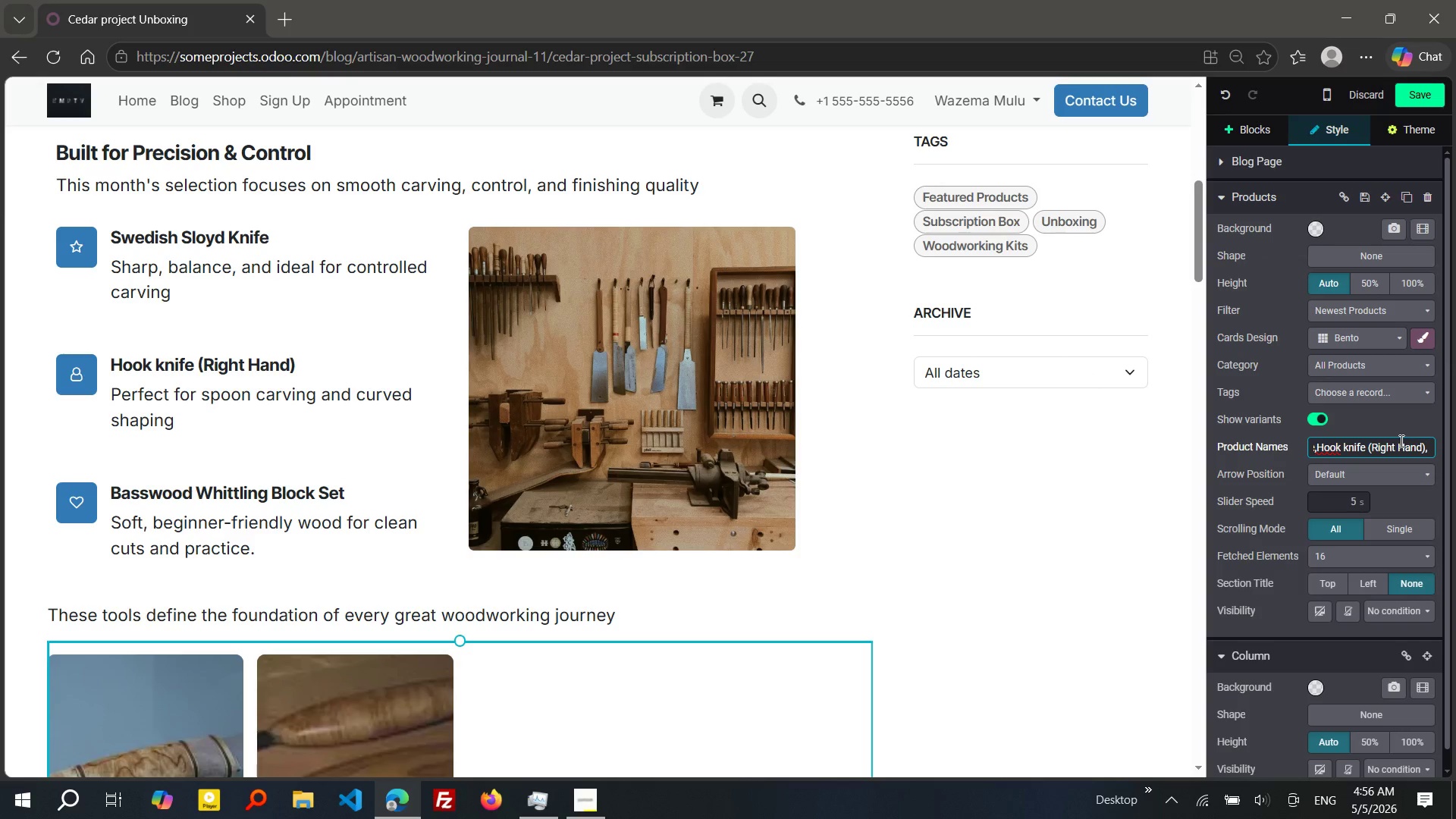 
key(Control+V)
 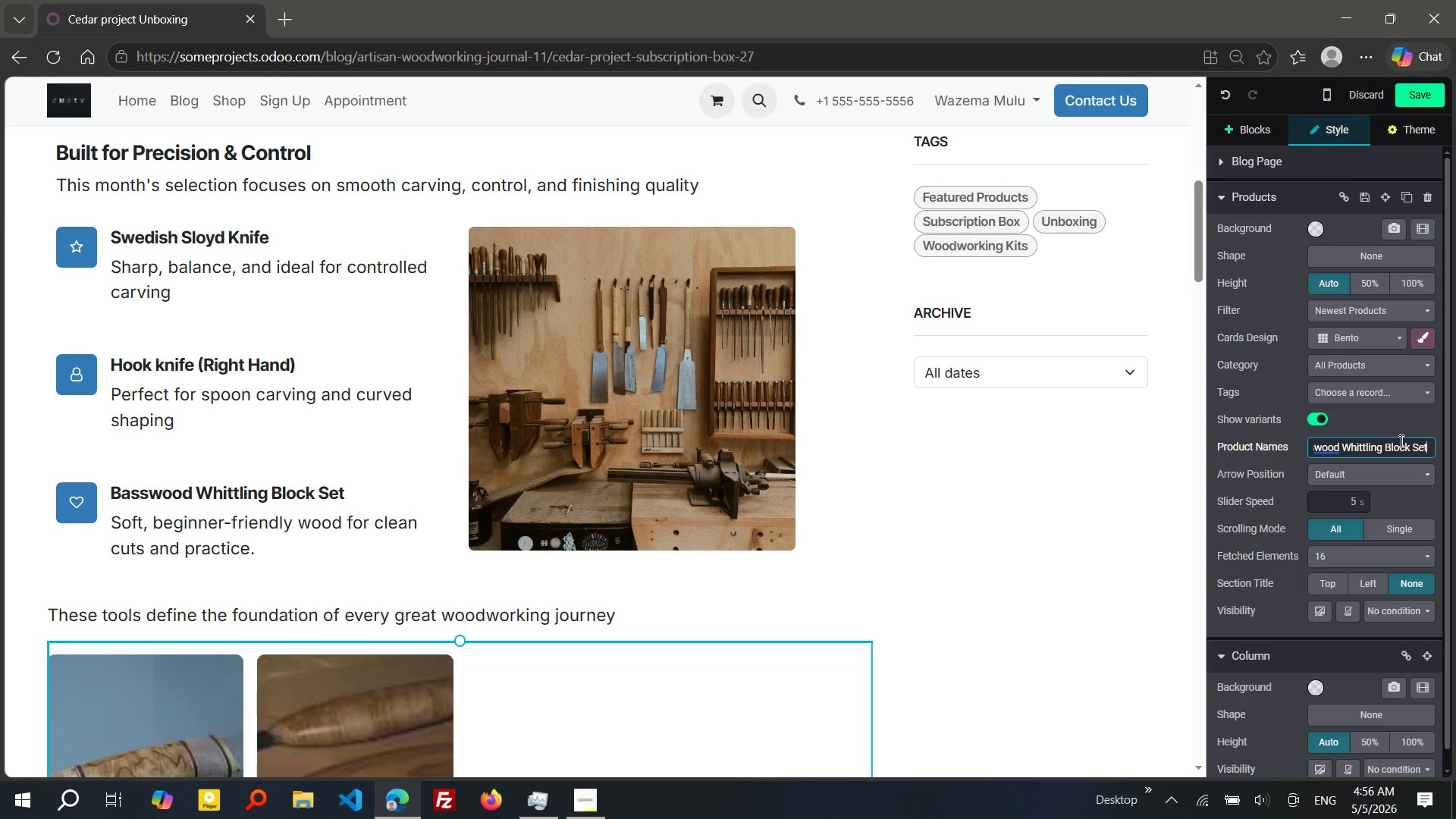 
key(Comma)
 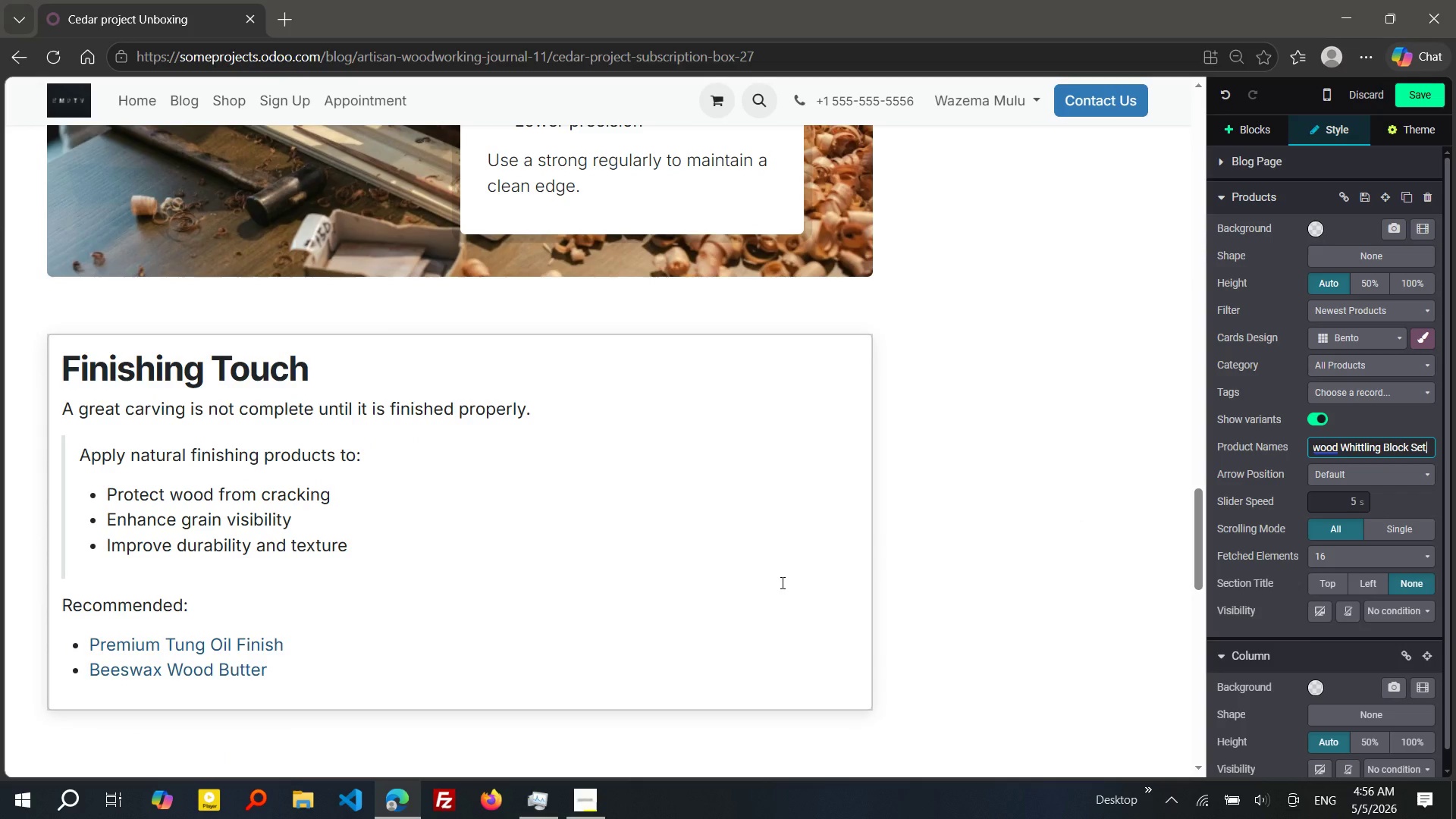 
wait(12.67)
 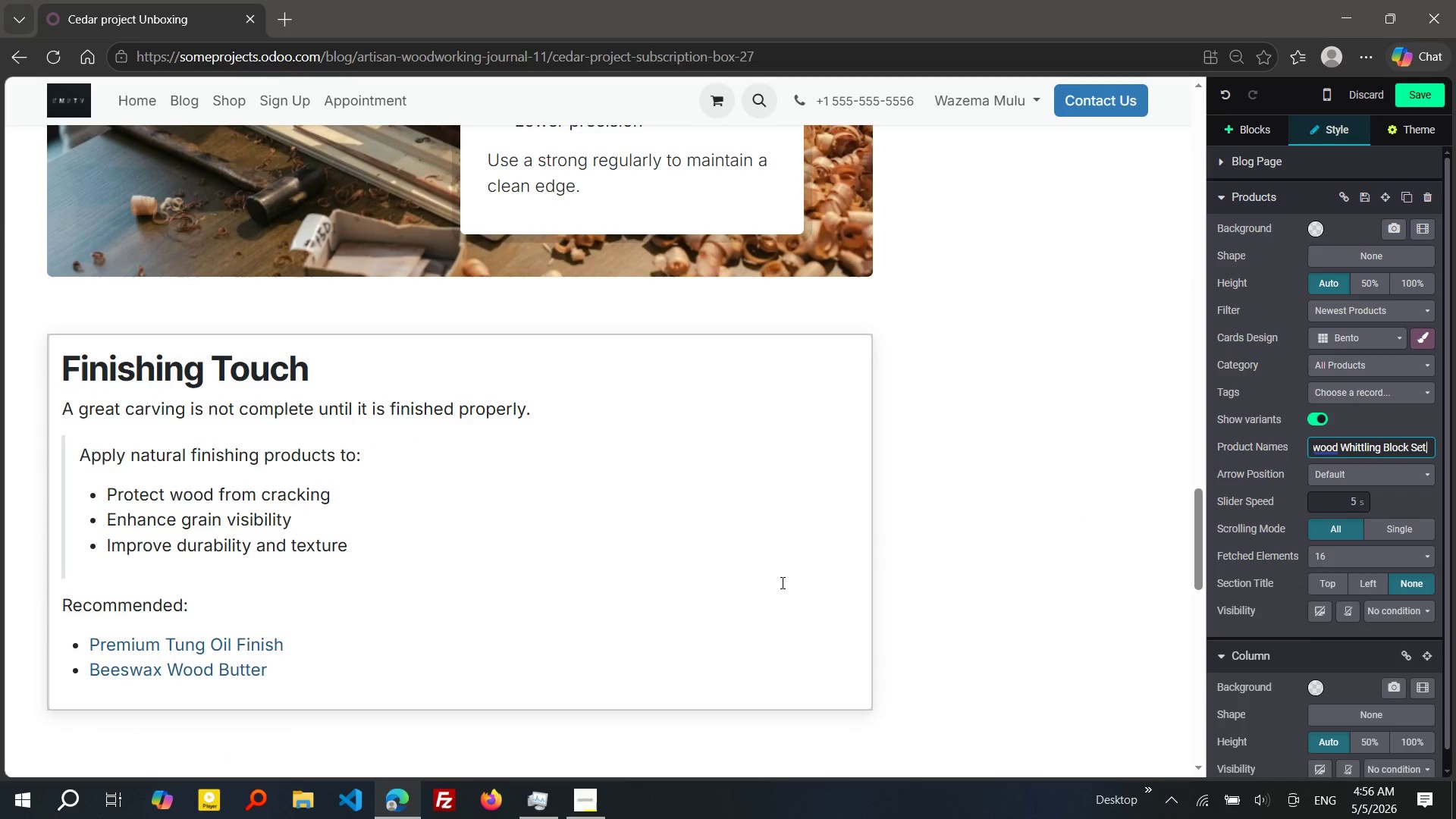 
type(Aromatic RED Cedar BANks,)
 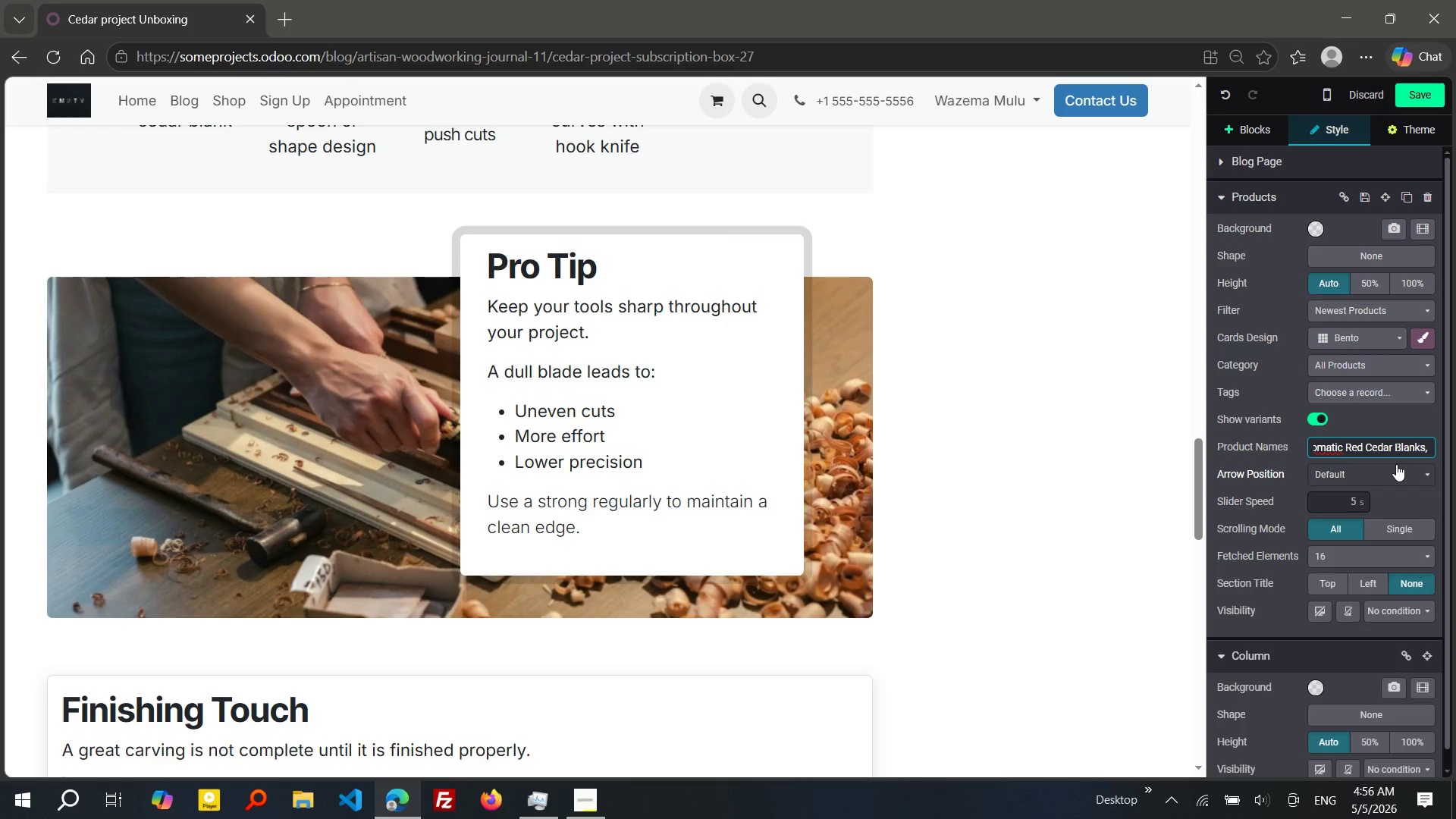 
 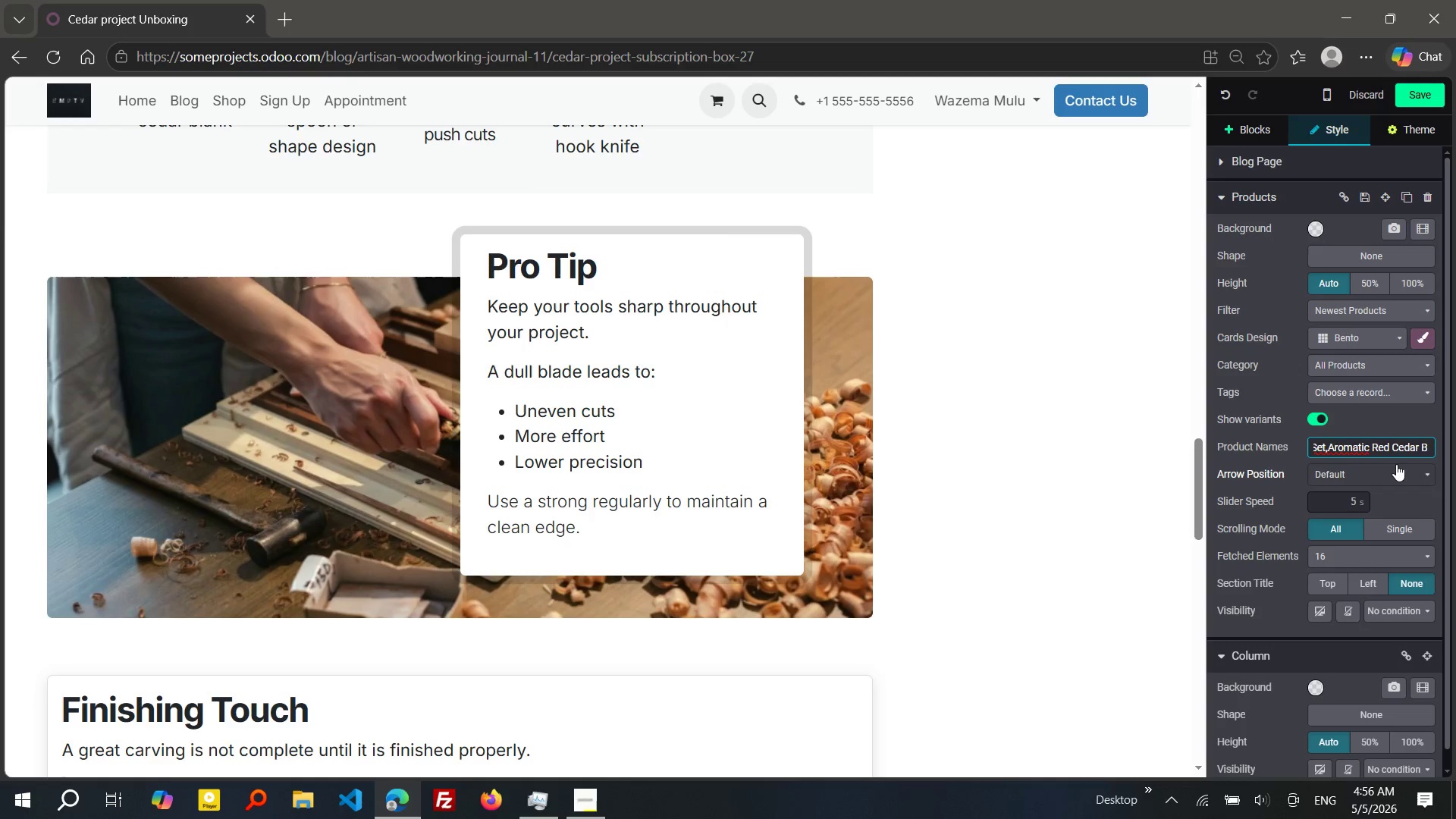 
hold_key(key=L, duration=0.38)
 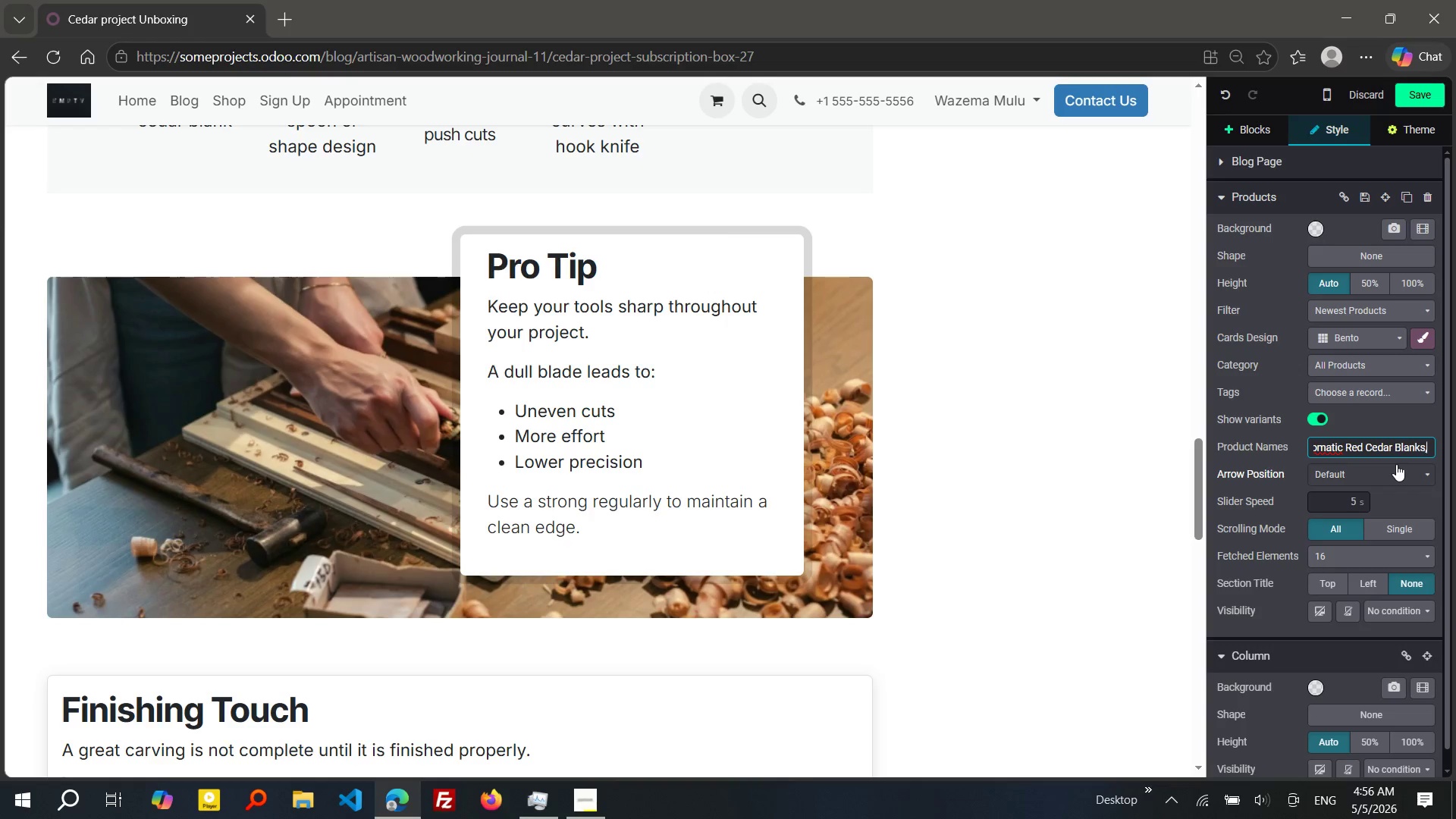 
wait(5.39)
 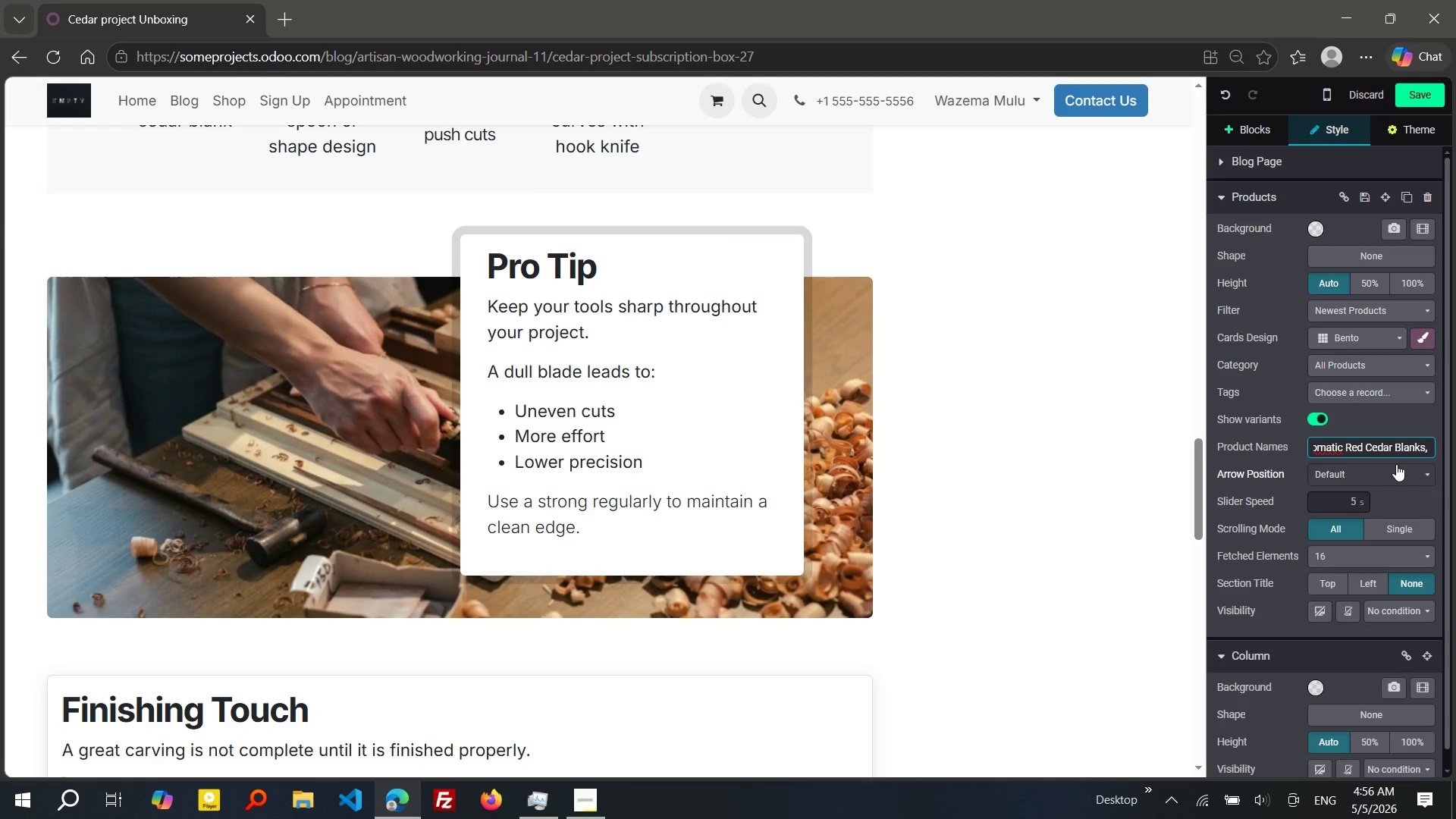 
type( Leather Honing s)
key(Backspace)
type(Strop)
 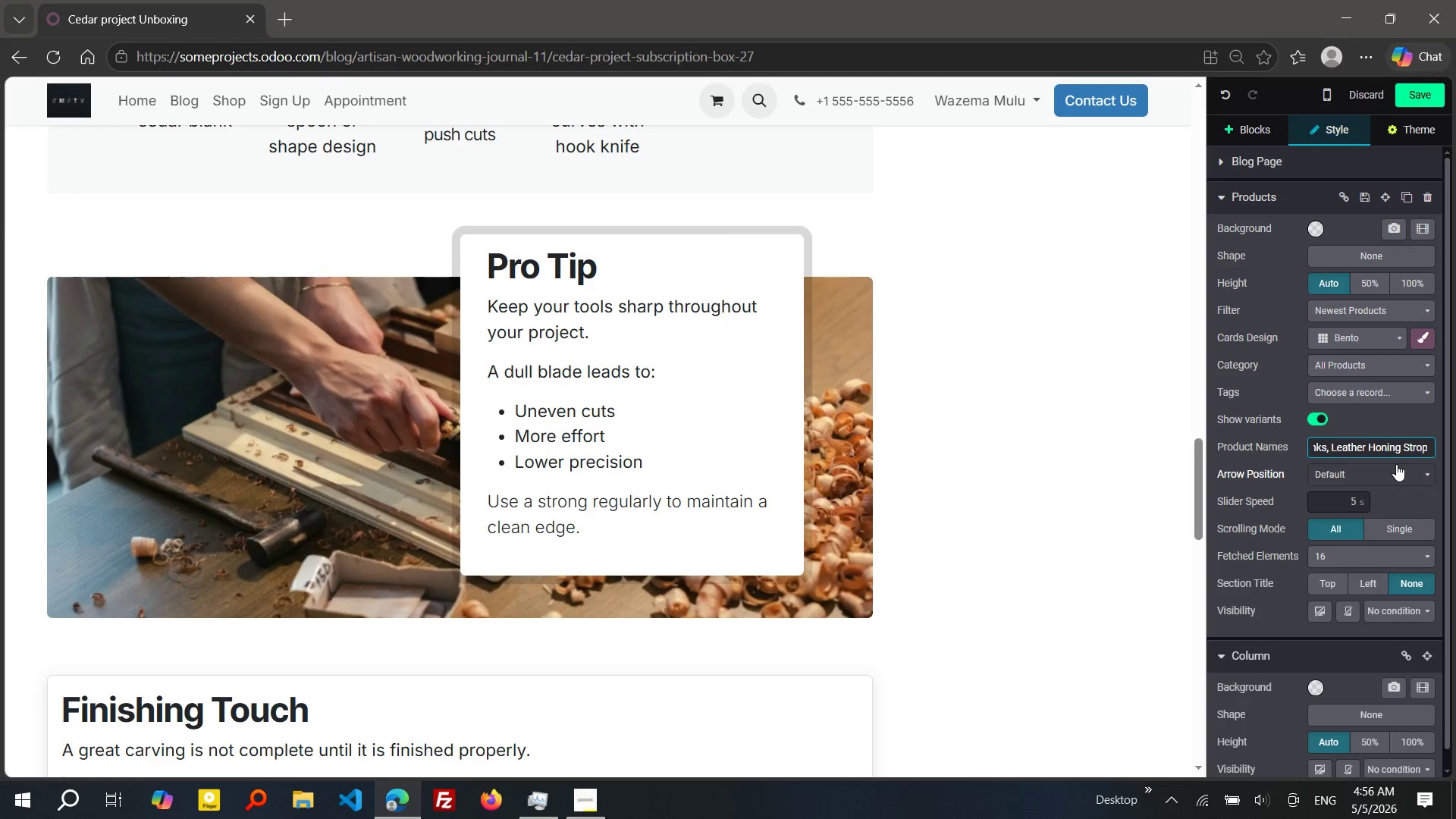 
left_click([1399, 422])
 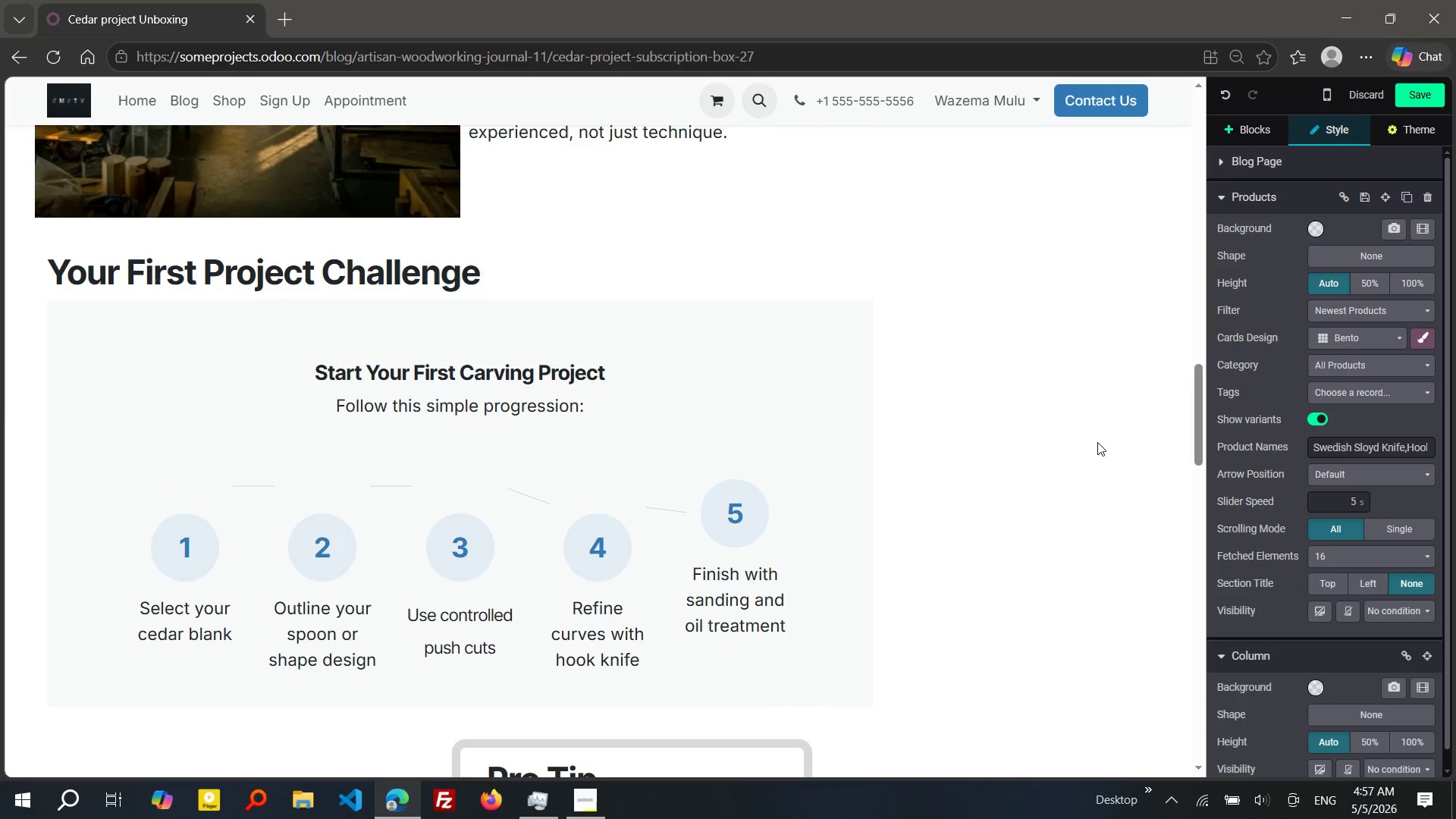 
wait(10.28)
 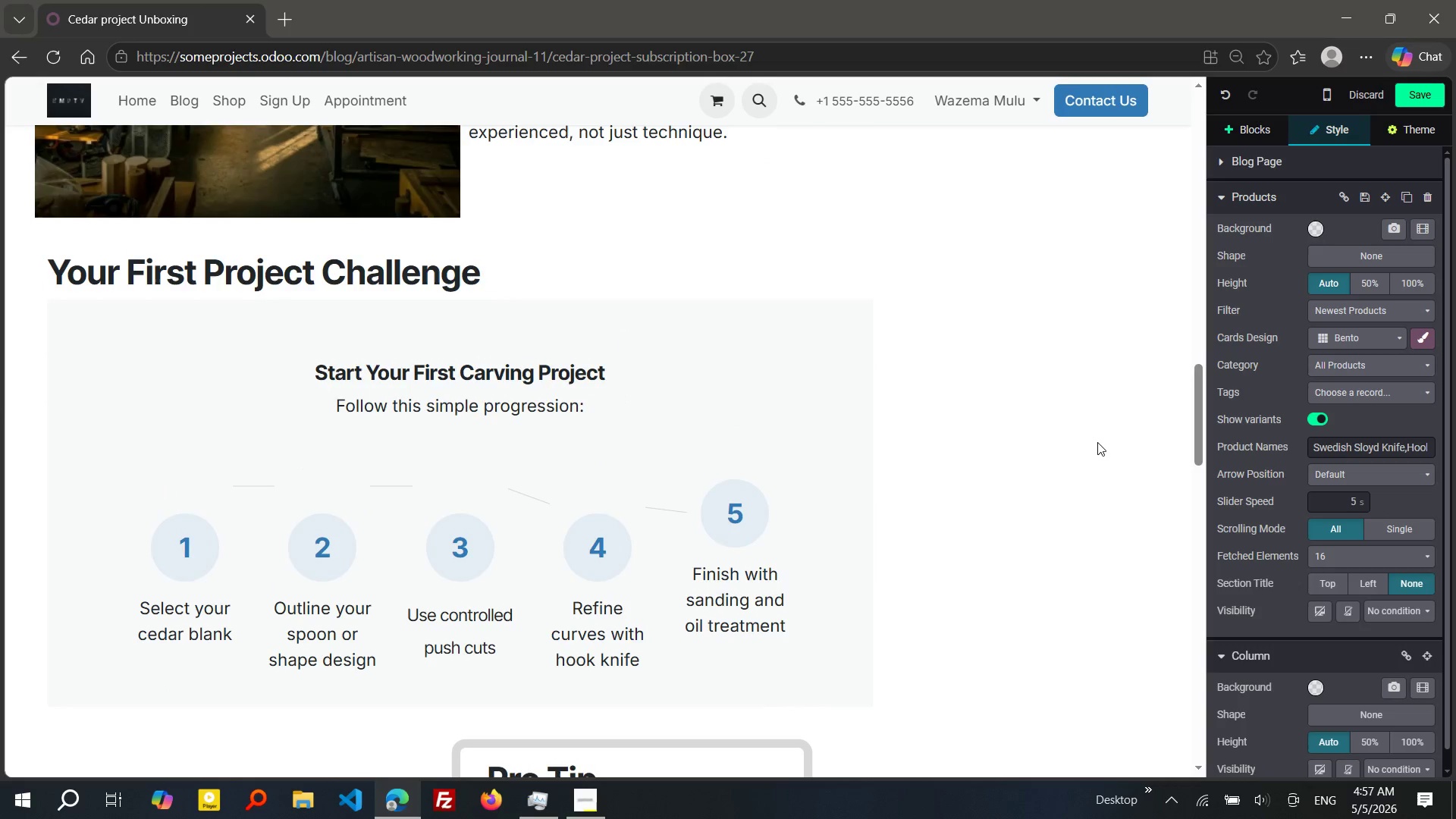 
left_click([742, 570])
 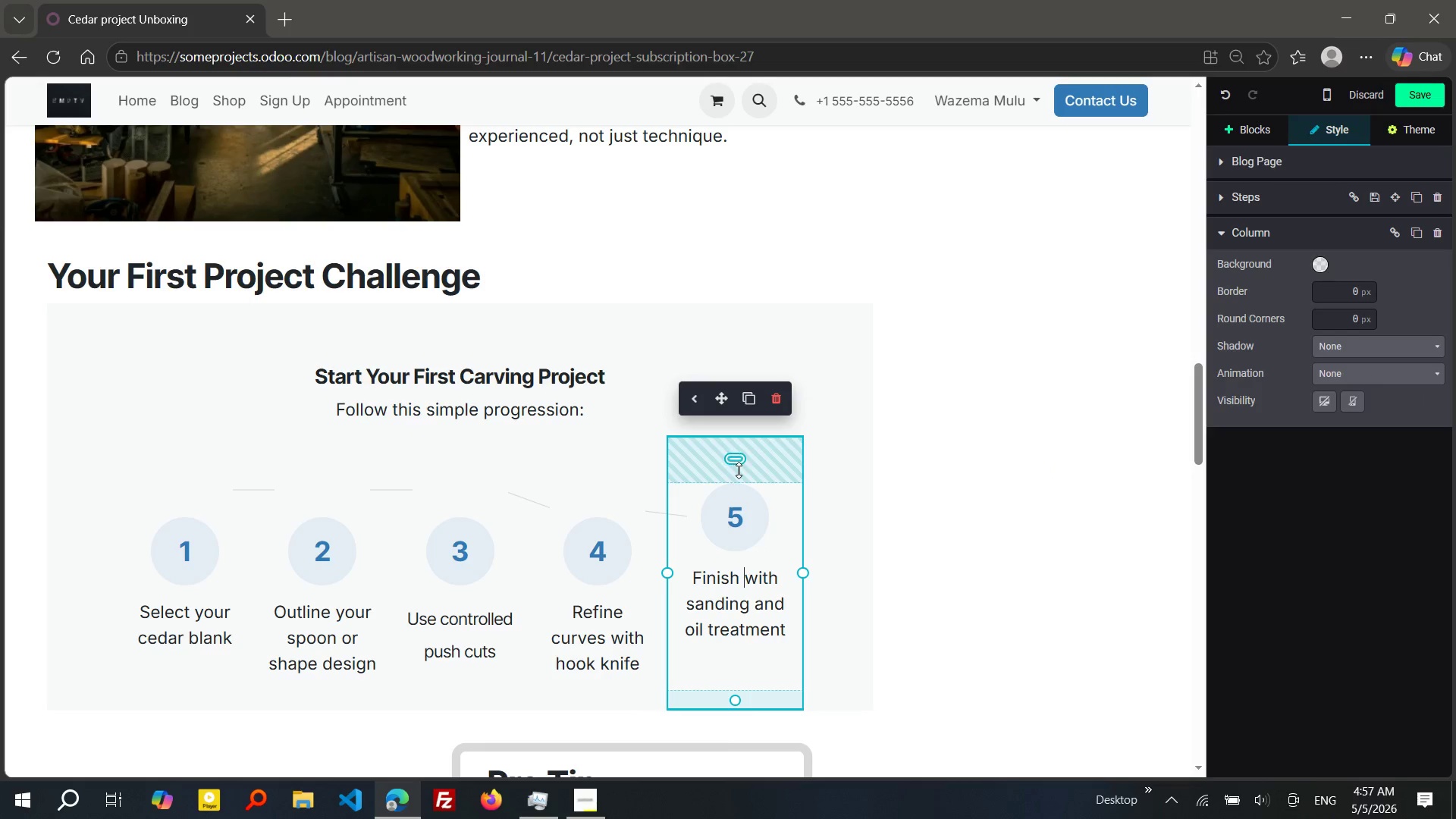 
left_click_drag(start_coordinate=[739, 470], to_coordinate=[742, 511])
 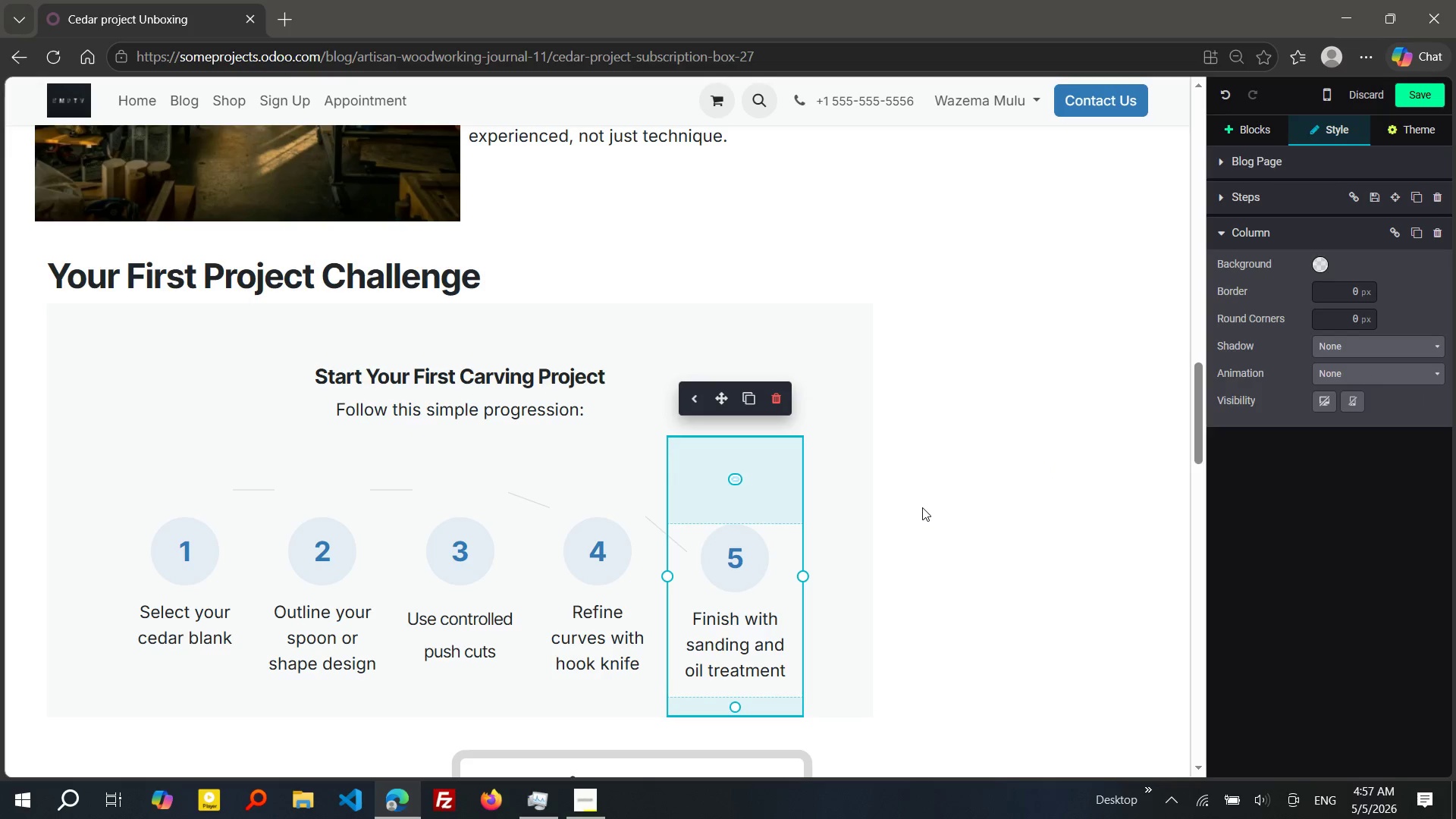 
left_click([922, 507])
 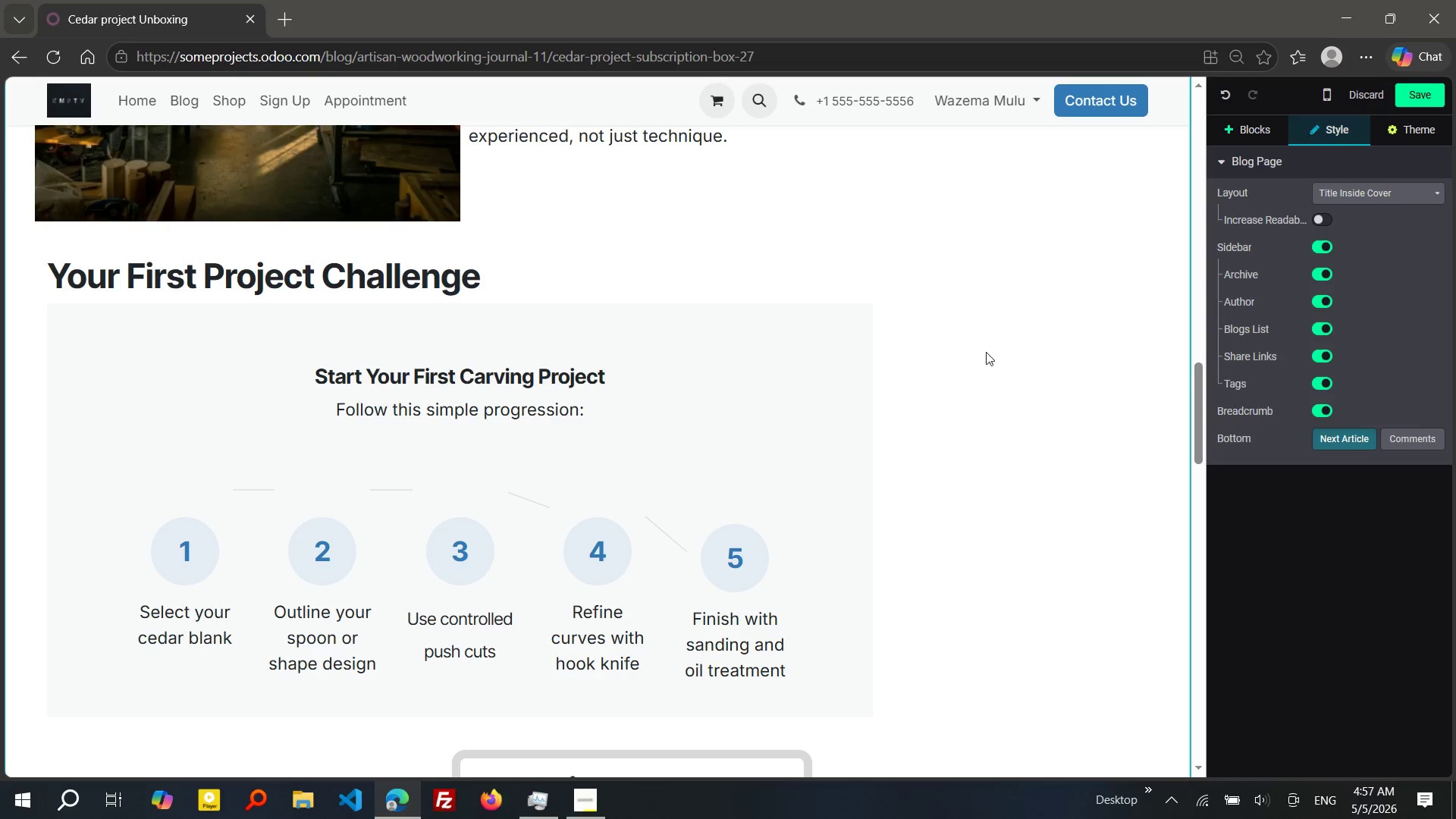 
wait(5.67)
 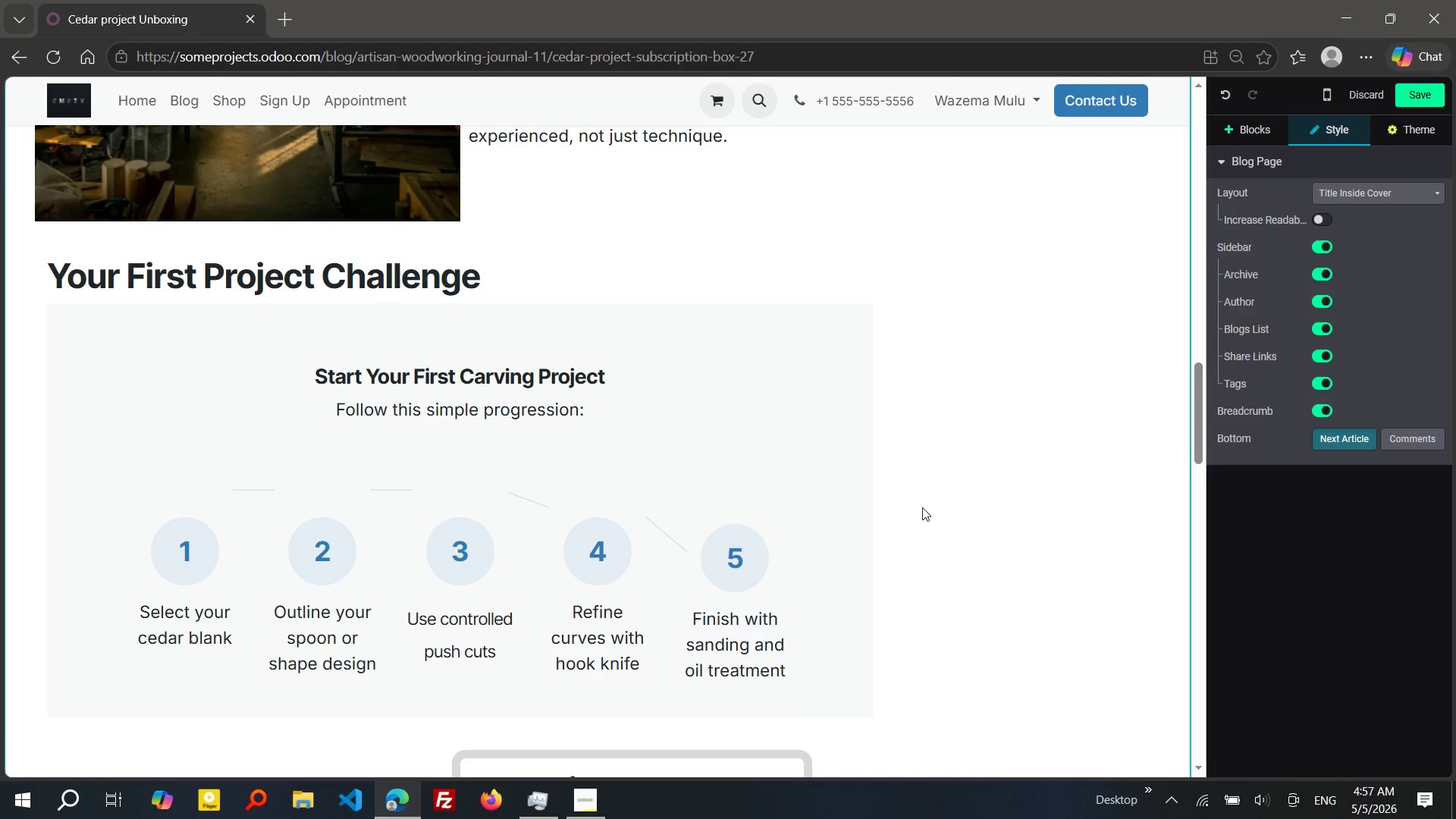 
left_click([1411, 99])
 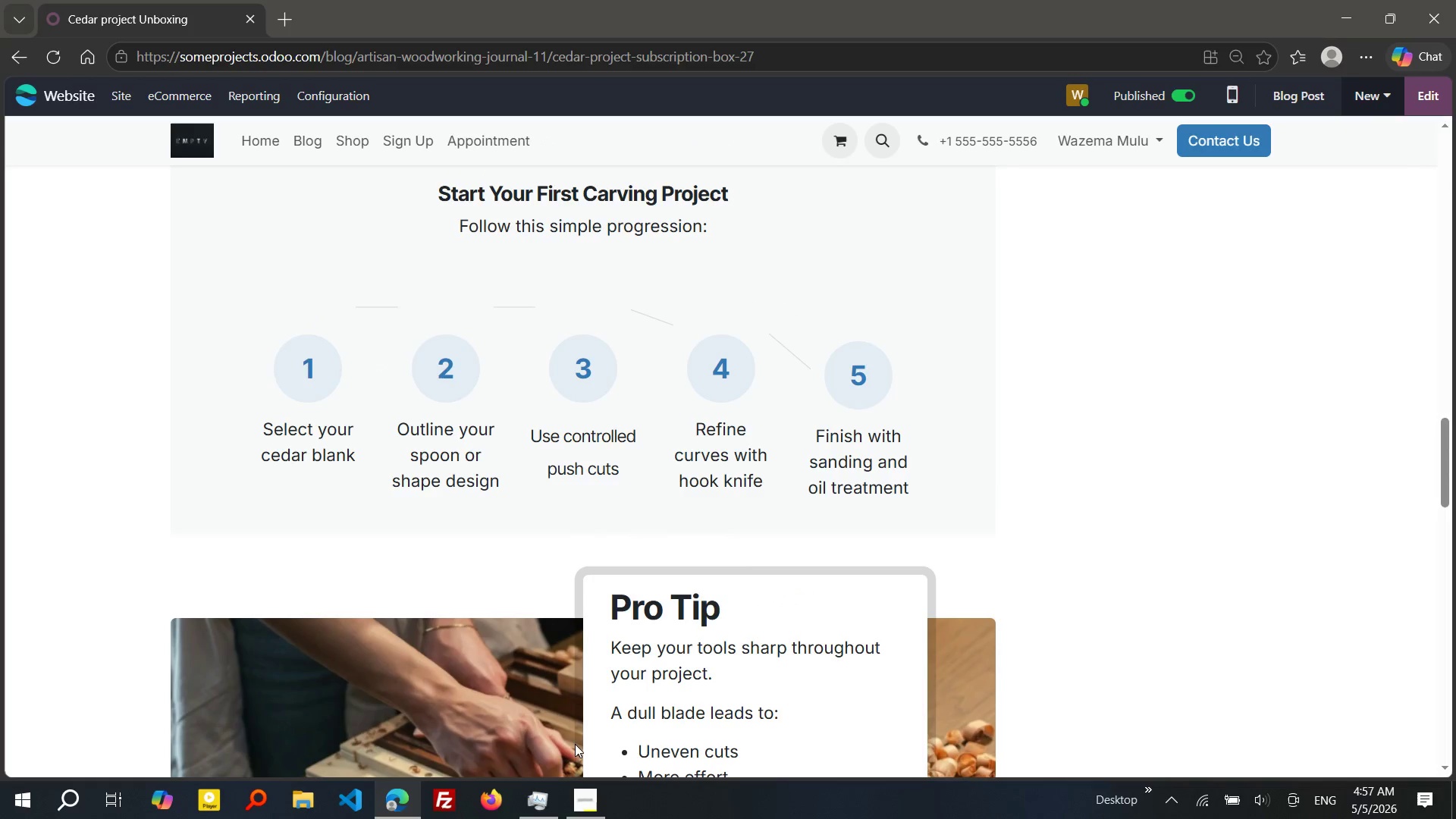 